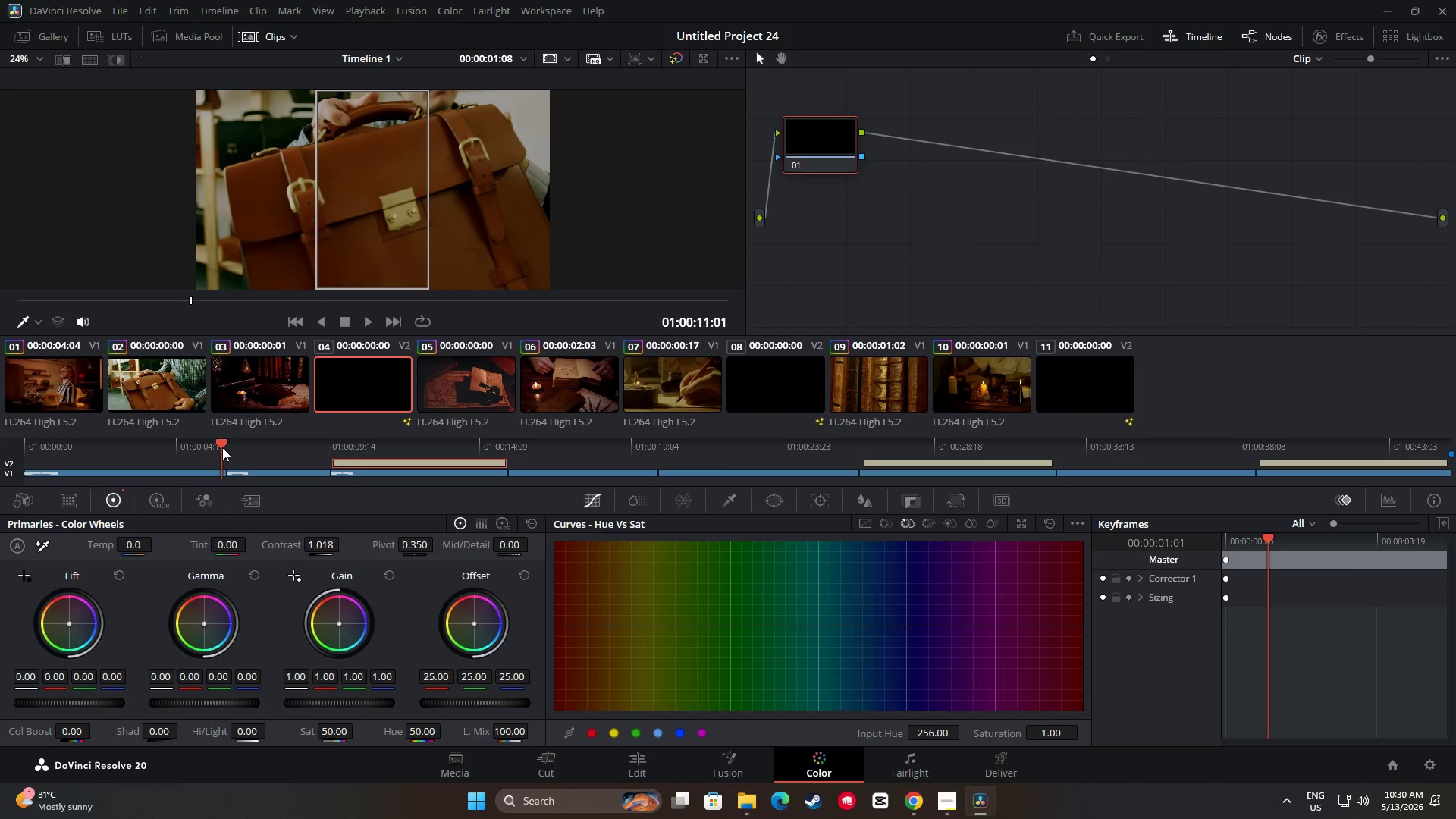 
key(Space)
 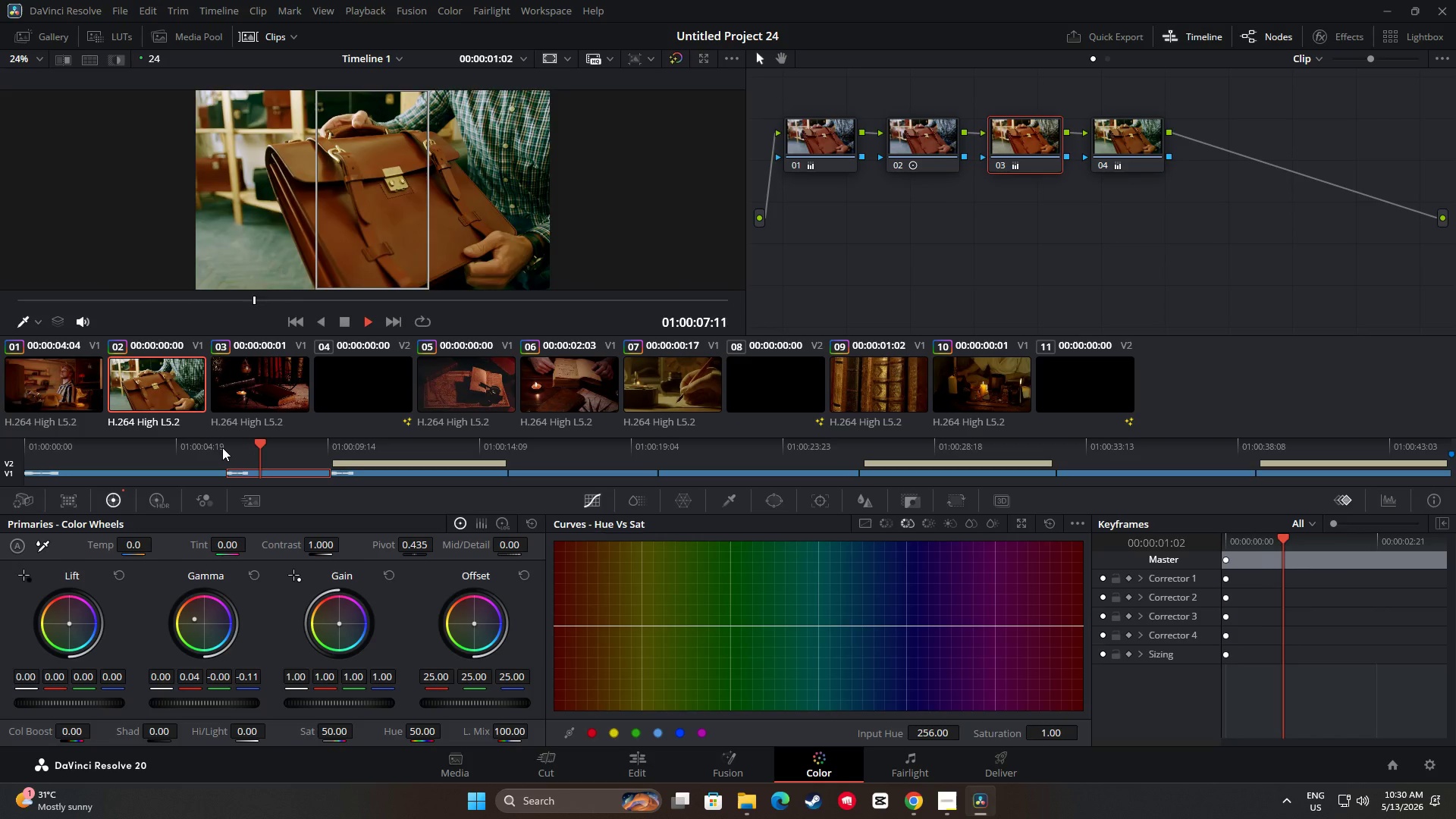 
key(Space)
 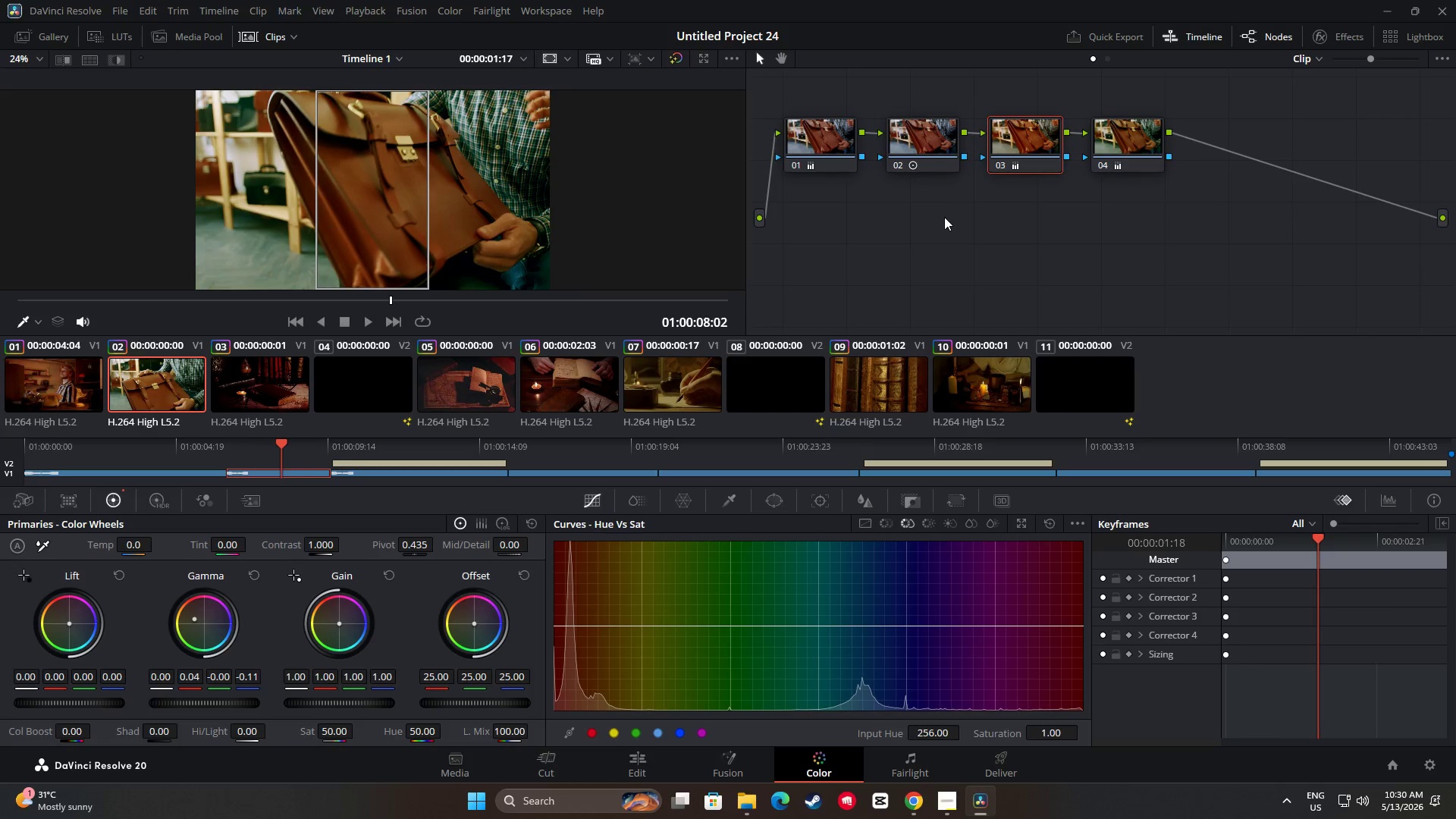 
mouse_move([840, 145])
 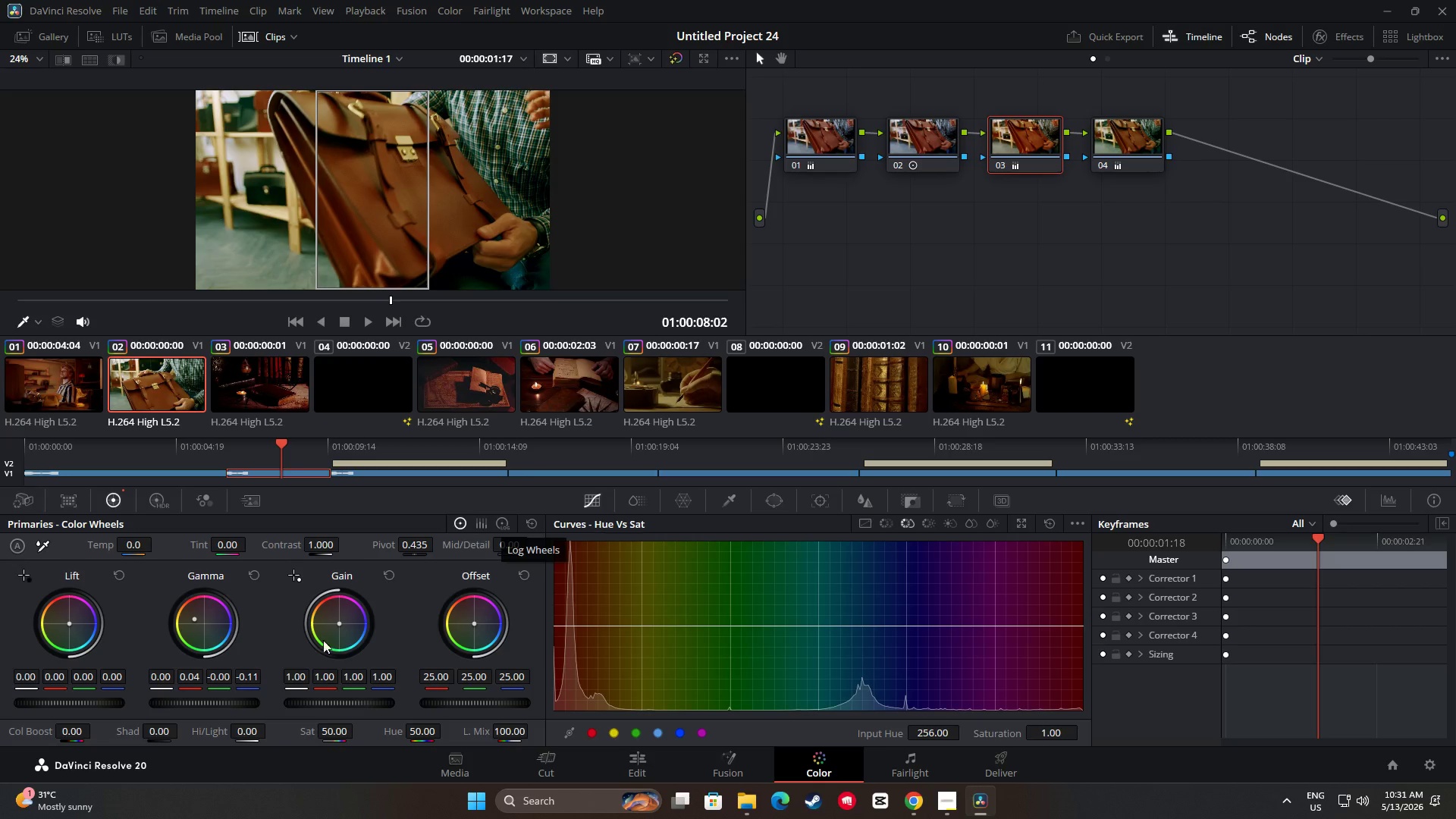 
wait(7.88)
 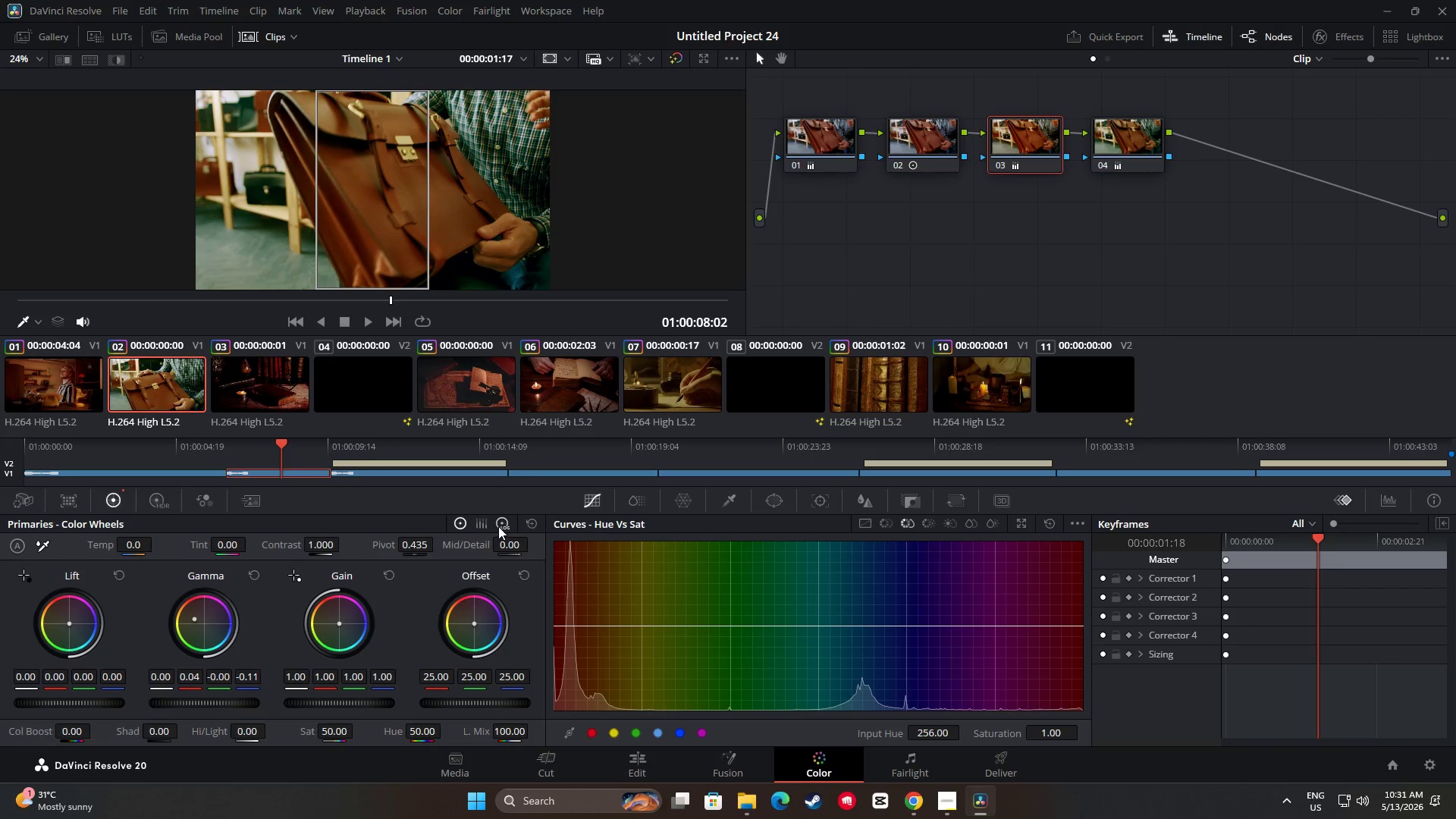 
double_click([931, 153])
 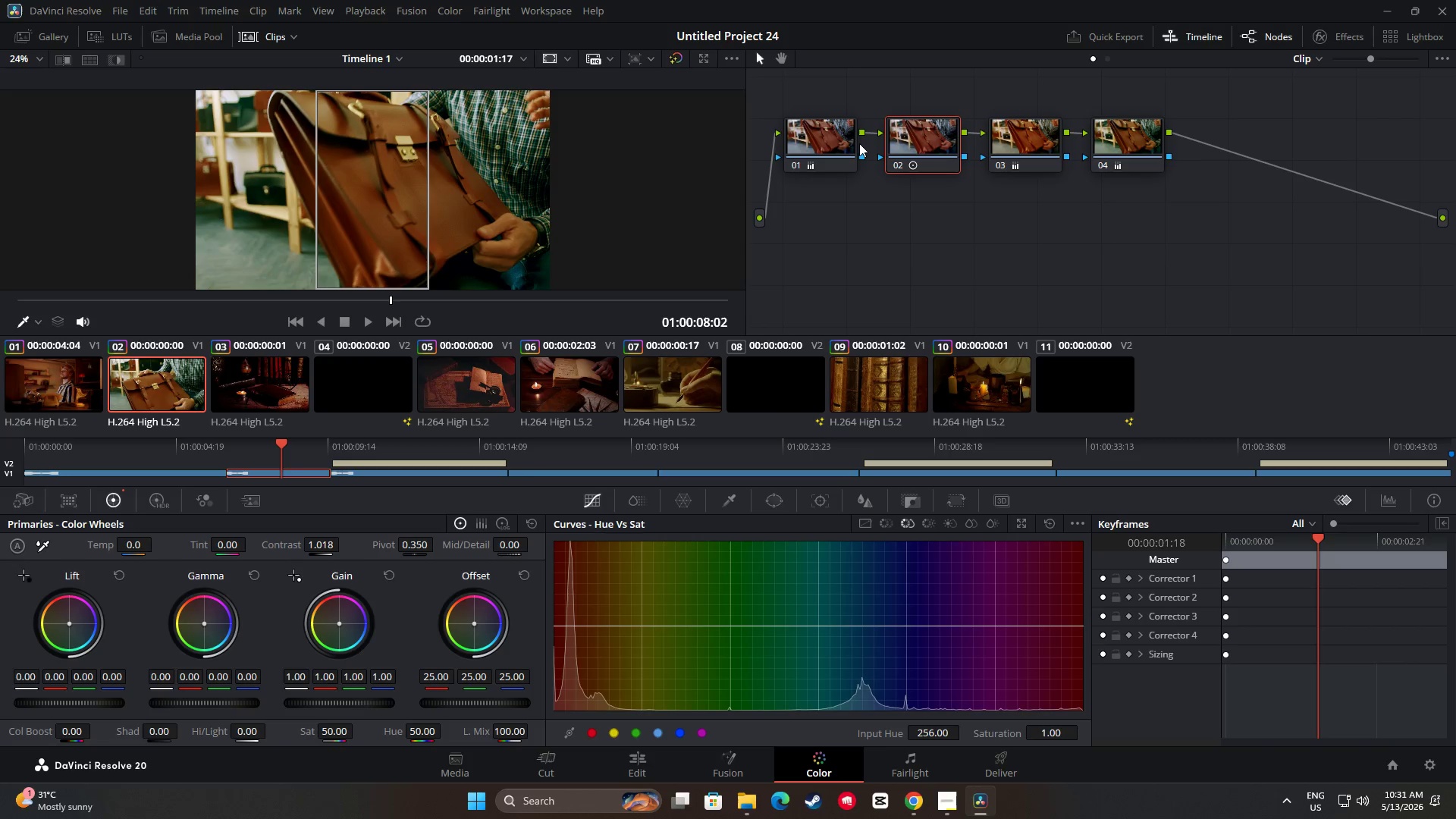 
triple_click([858, 143])
 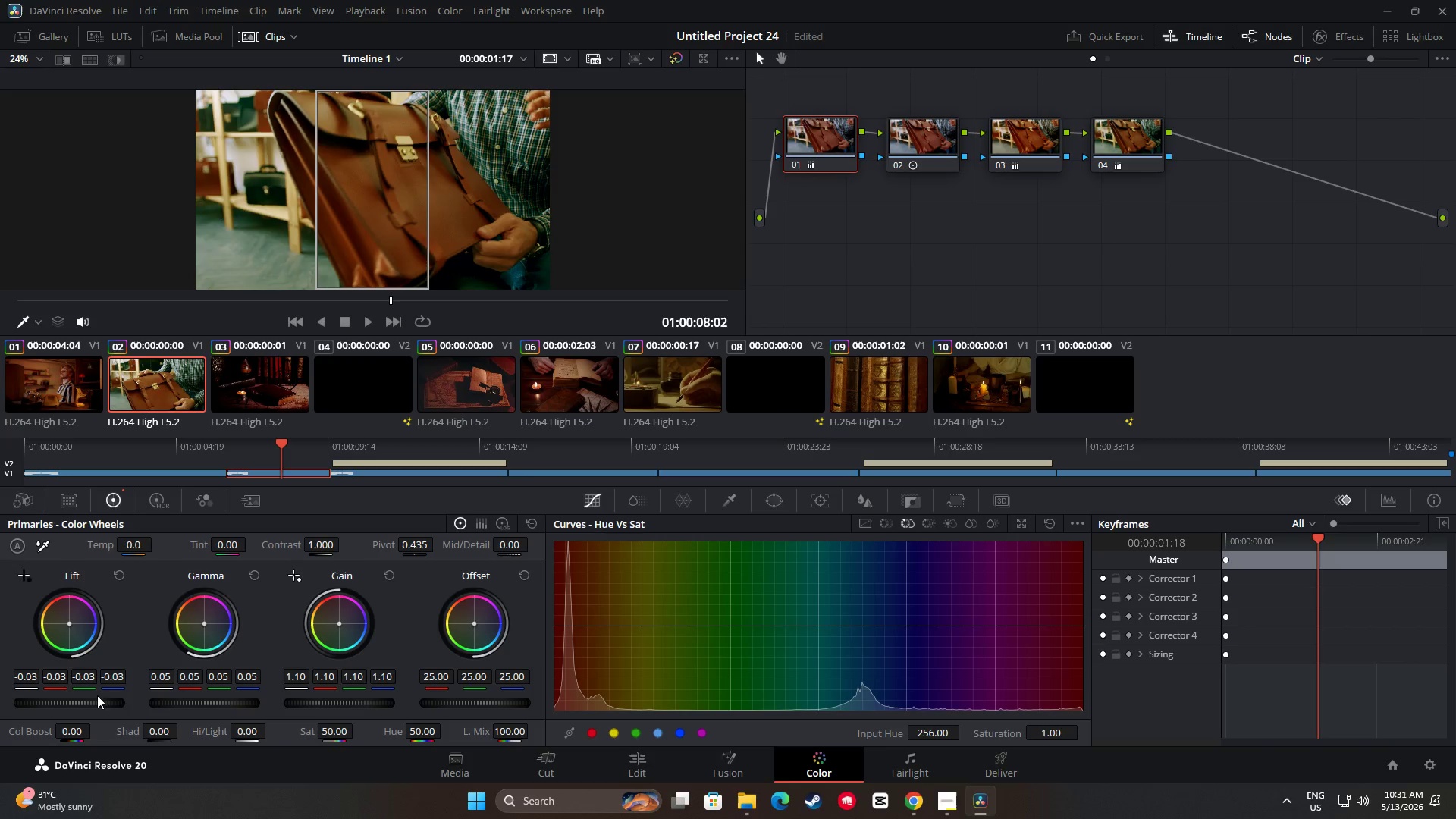 
left_click_drag(start_coordinate=[80, 700], to_coordinate=[587, 403])
 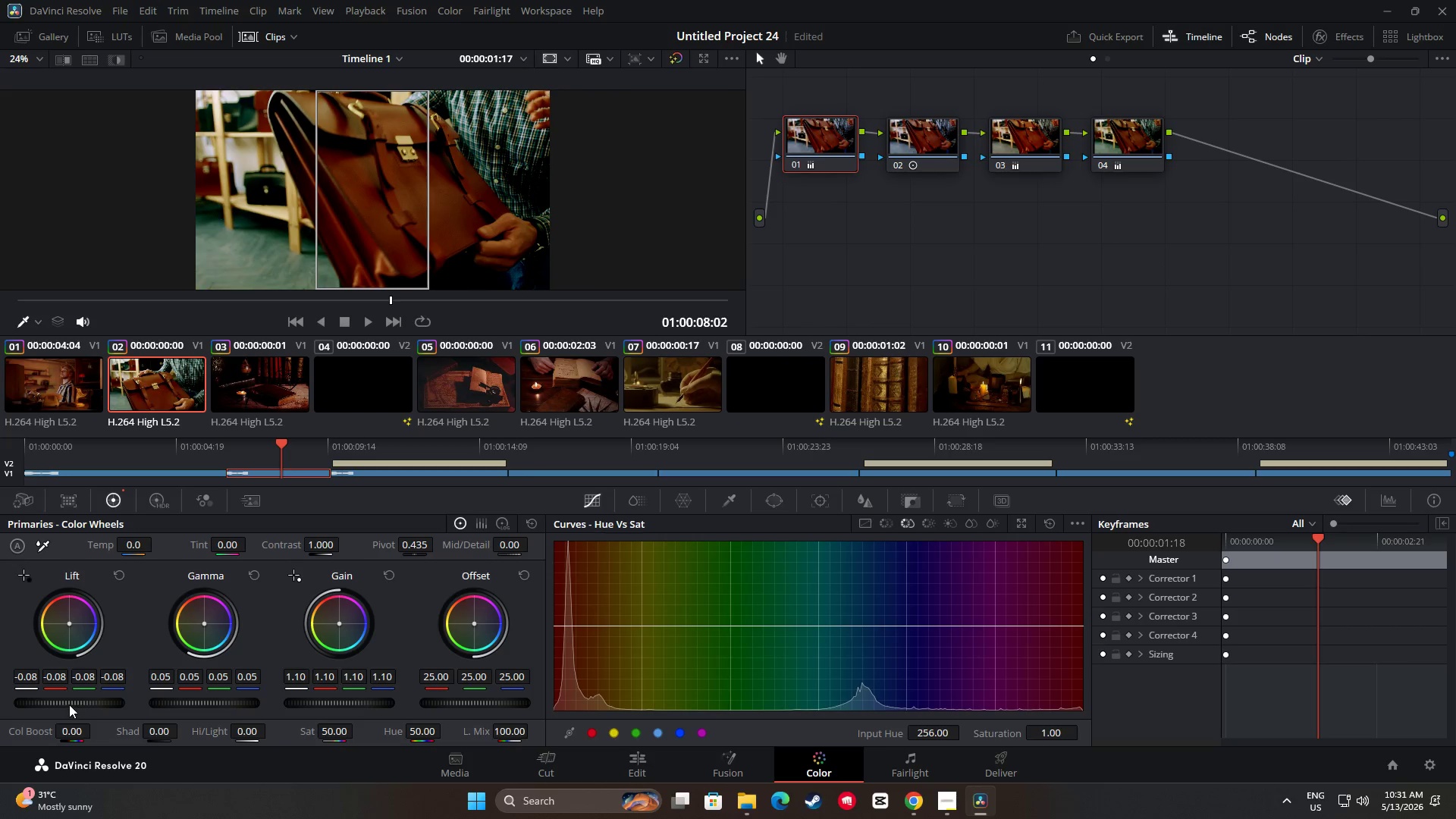 
left_click_drag(start_coordinate=[75, 699], to_coordinate=[139, 704])
 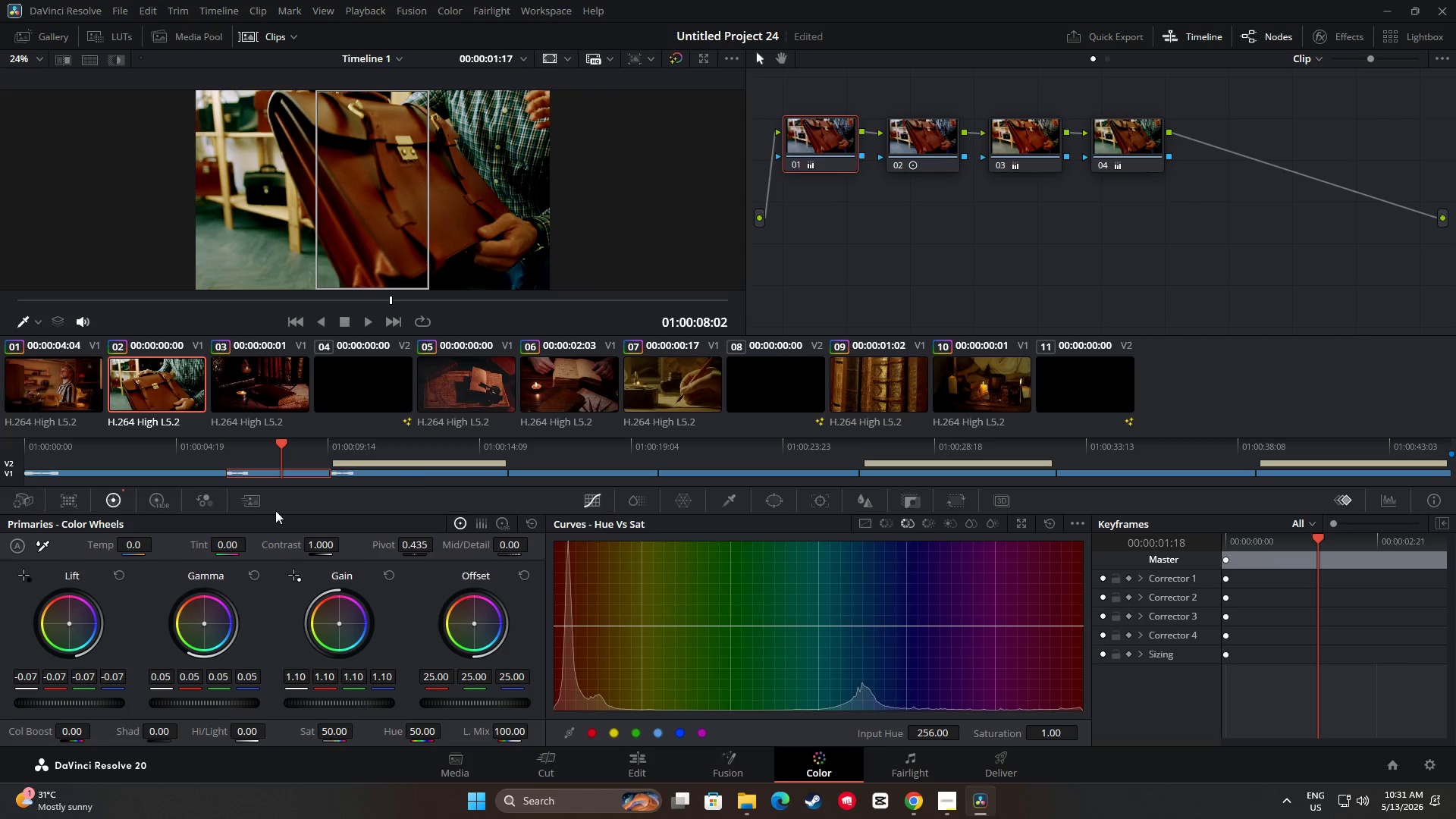 
left_click_drag(start_coordinate=[284, 445], to_coordinate=[212, 446])
 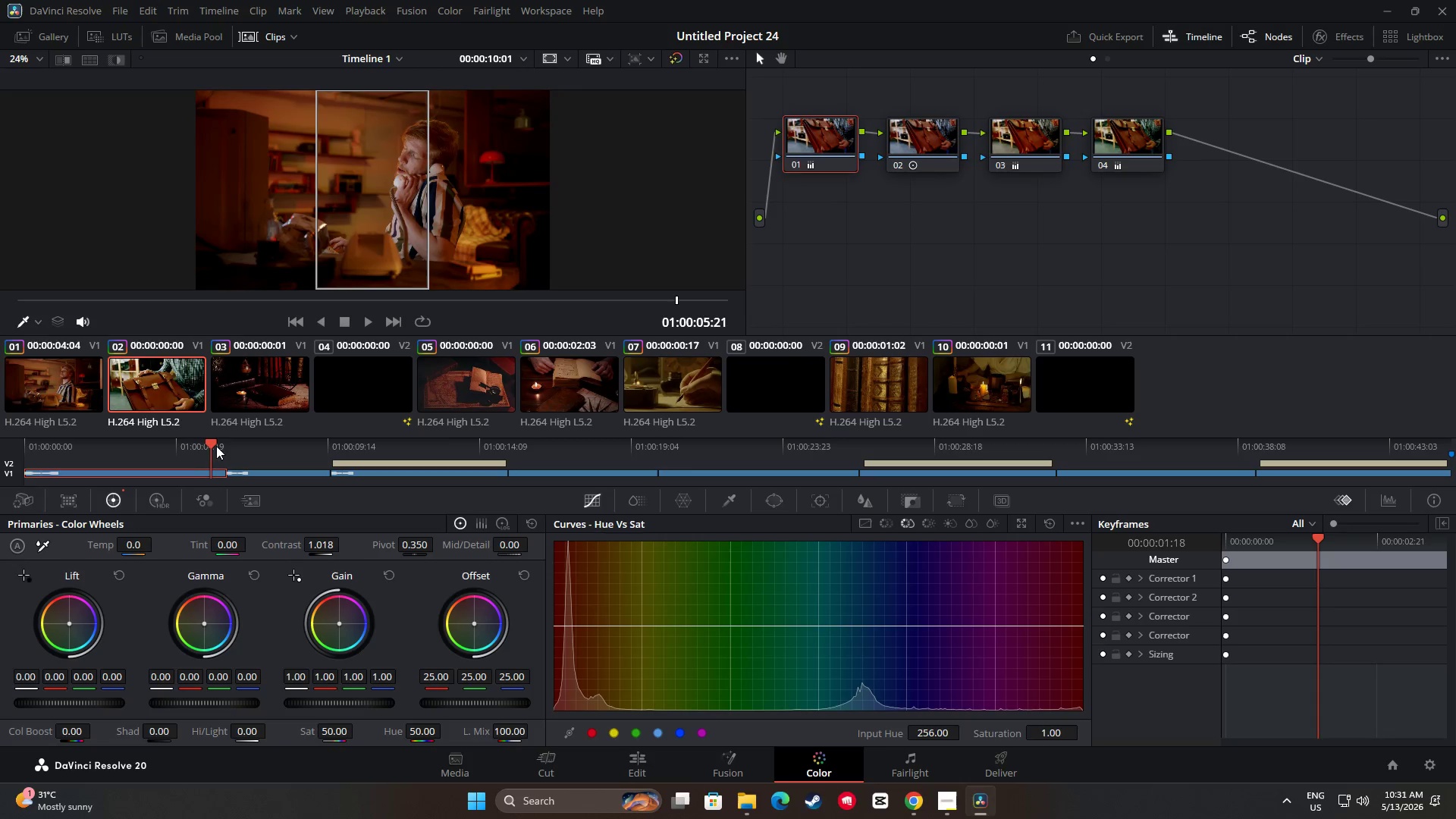 
key(Space)
 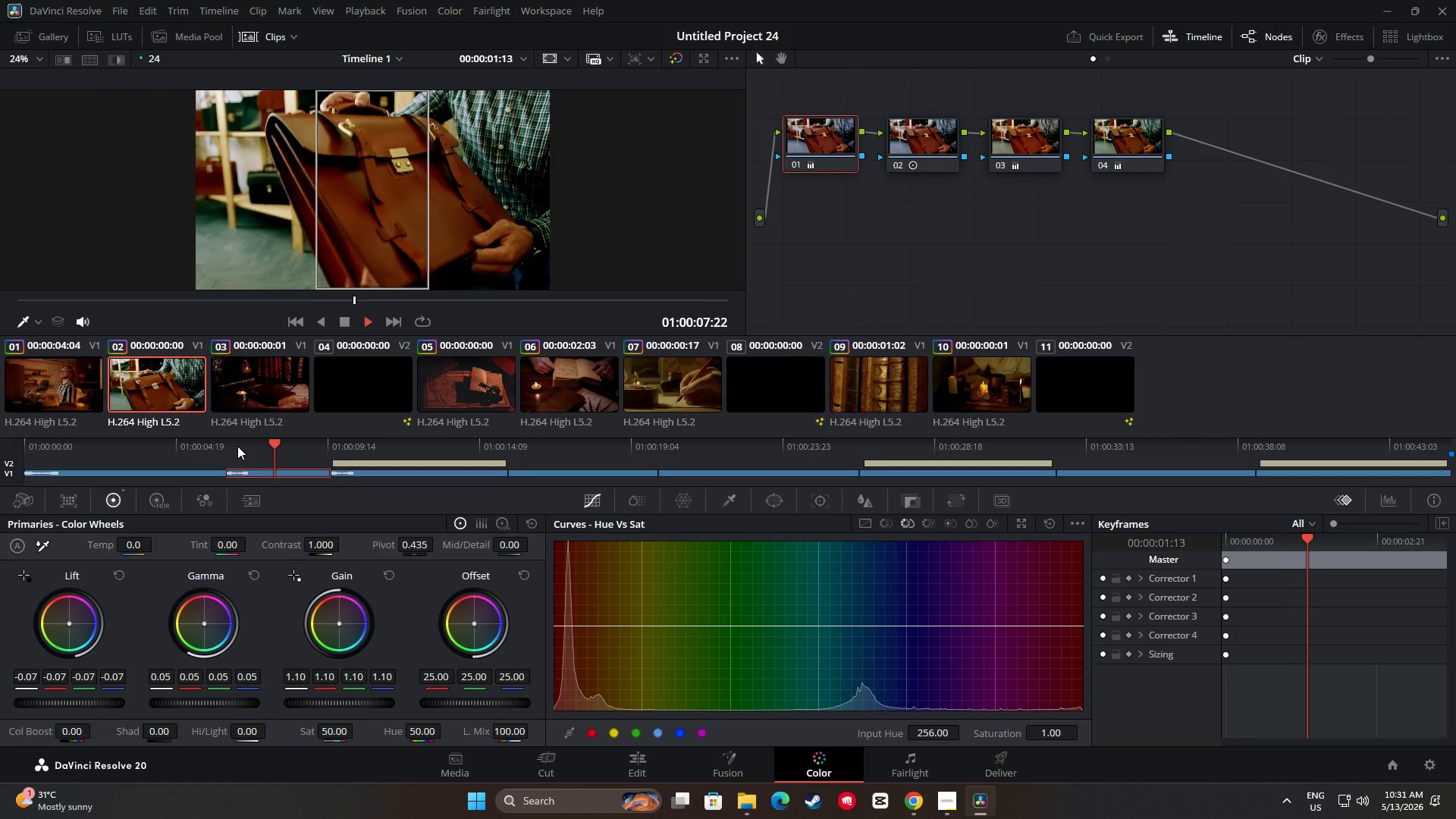 
key(Space)
 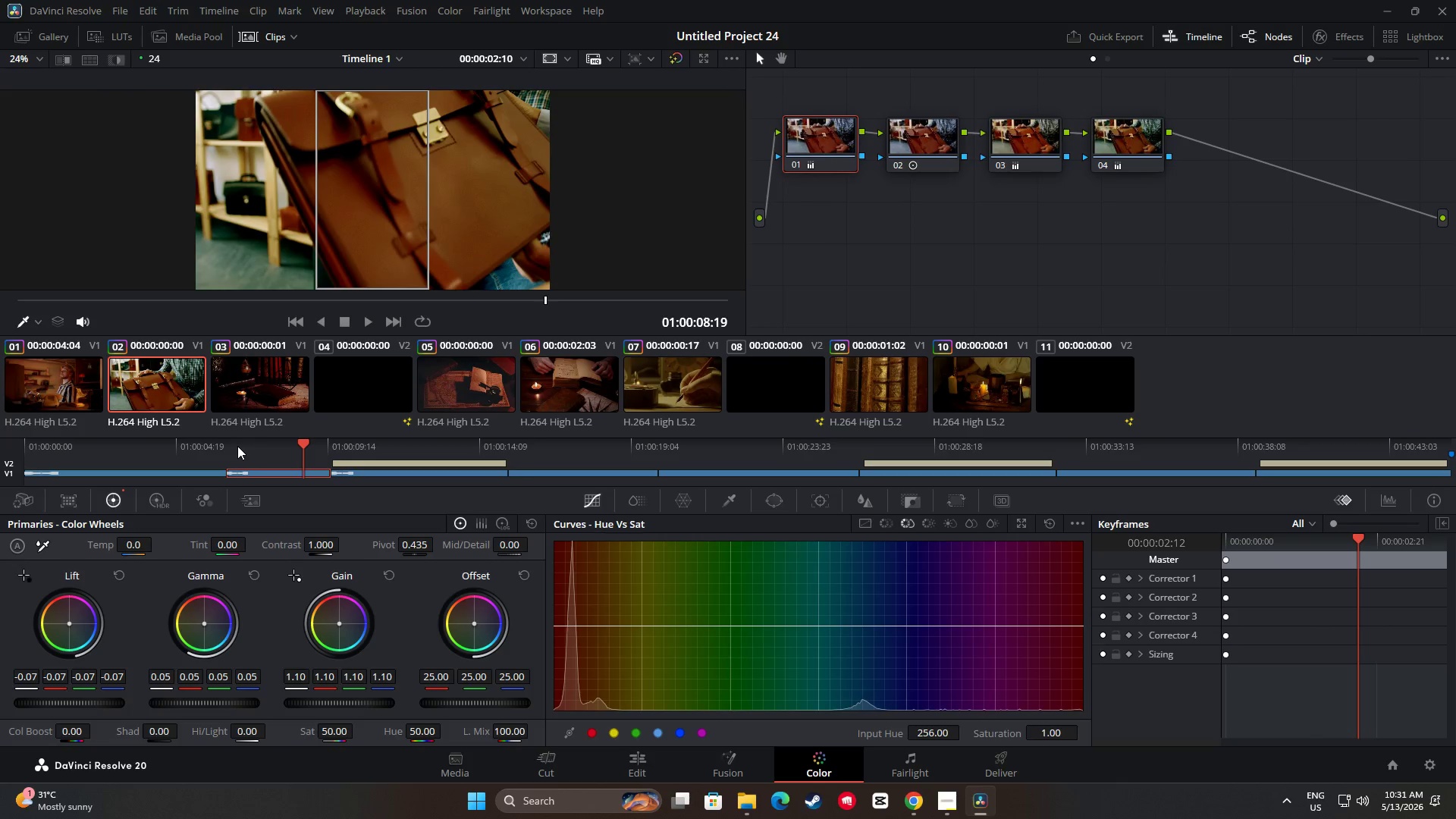 
key(Space)
 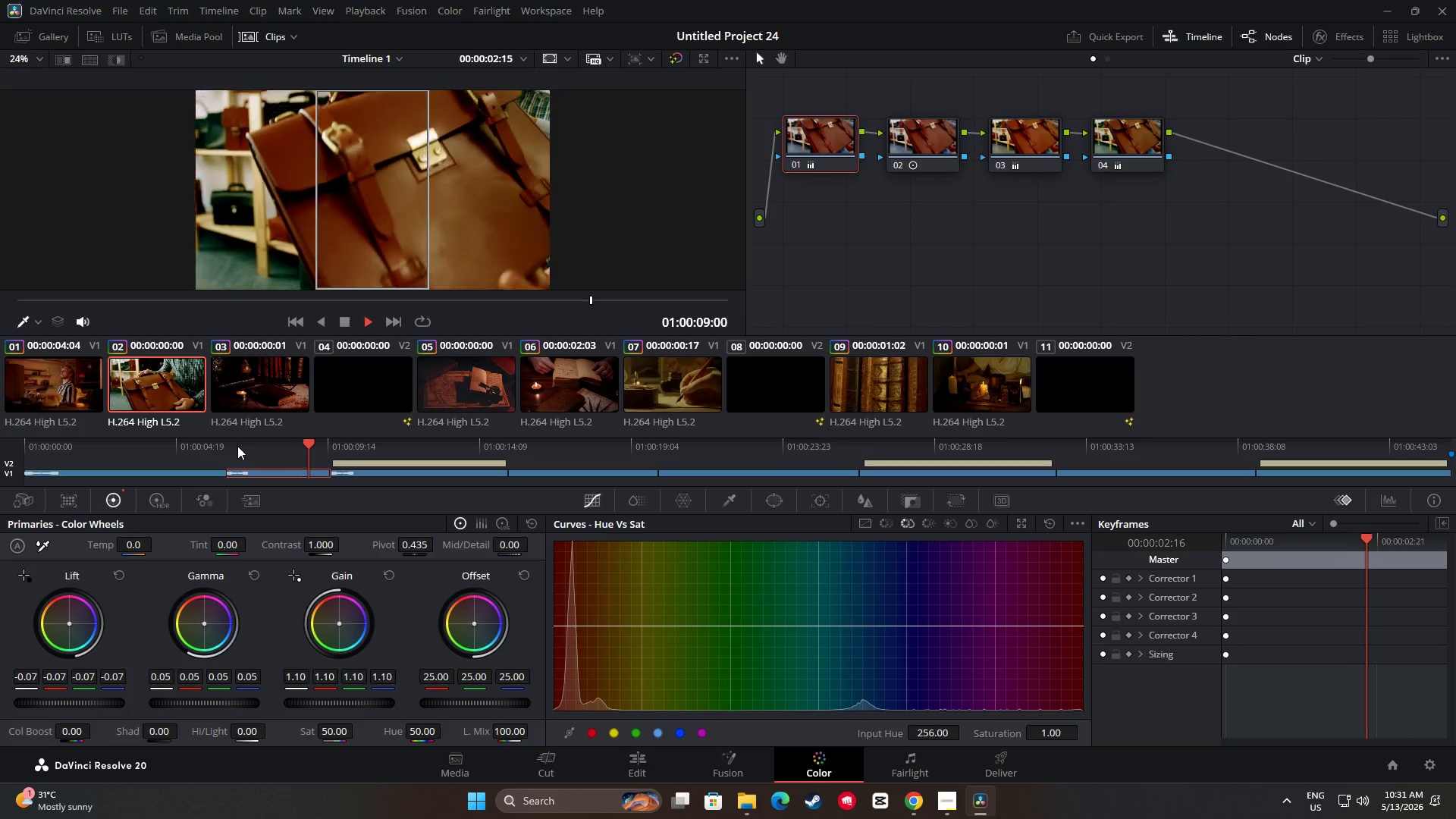 
key(Space)
 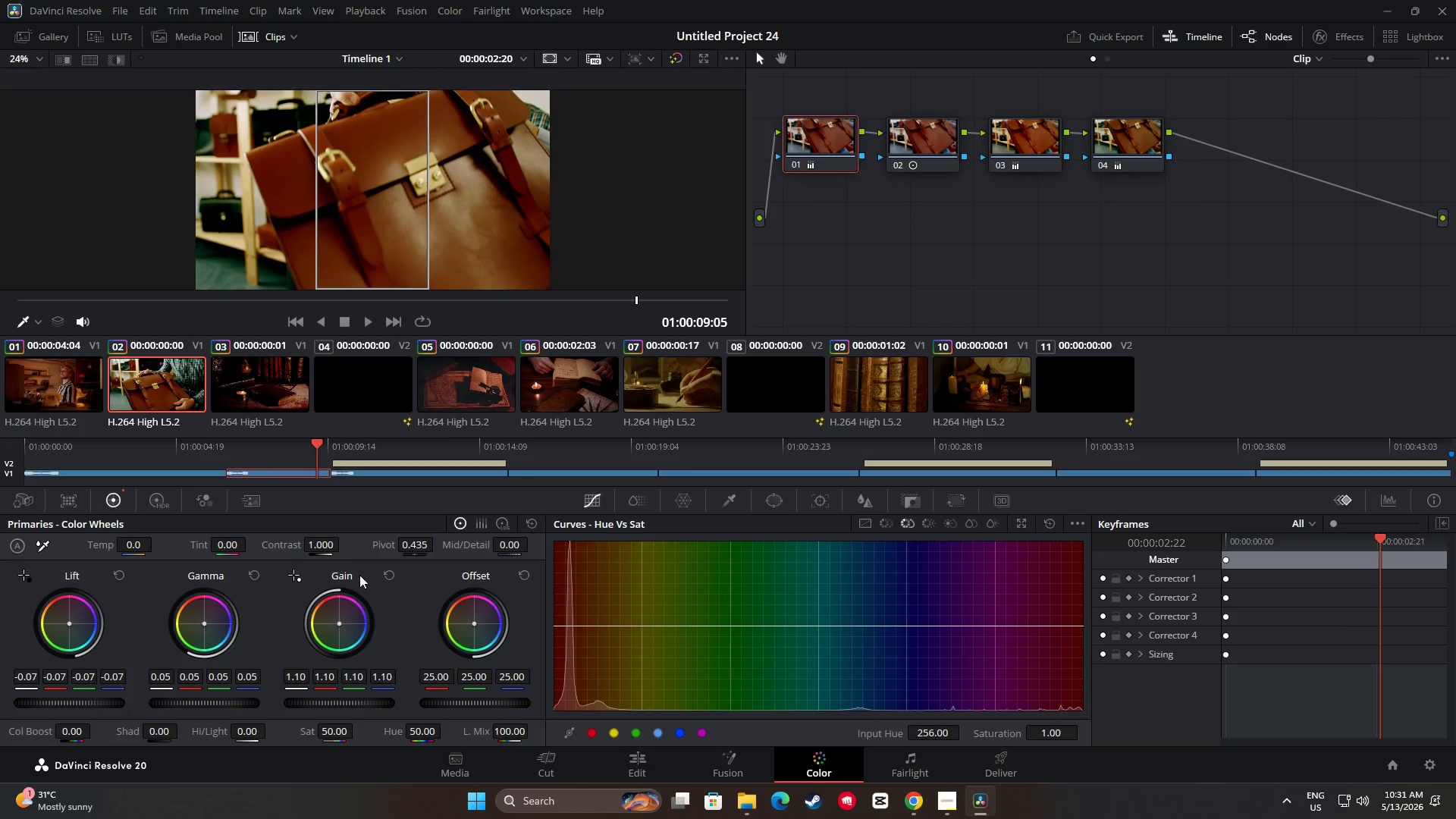 
wait(7.0)
 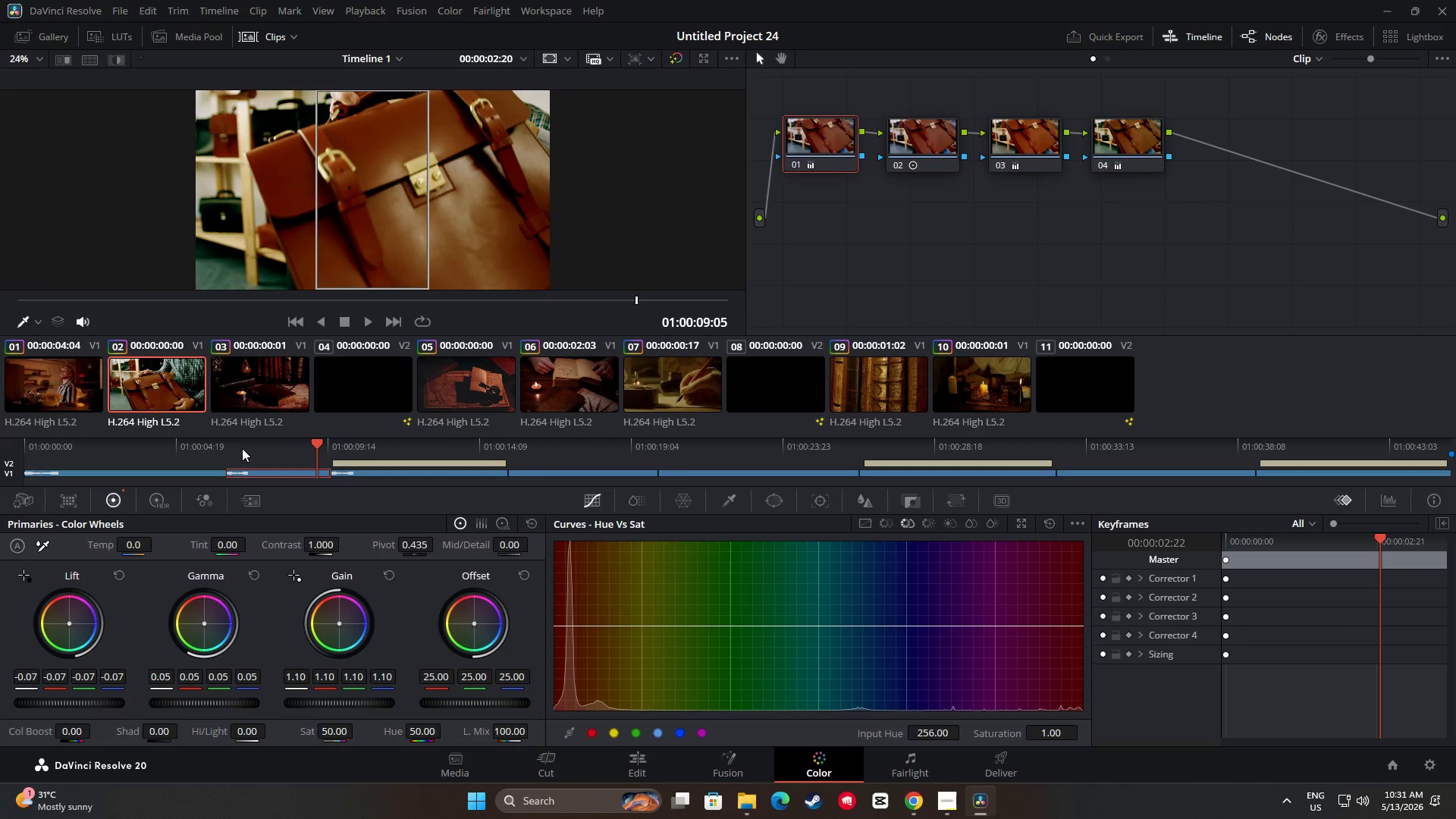 
left_click_drag(start_coordinate=[206, 701], to_coordinate=[278, 704])
 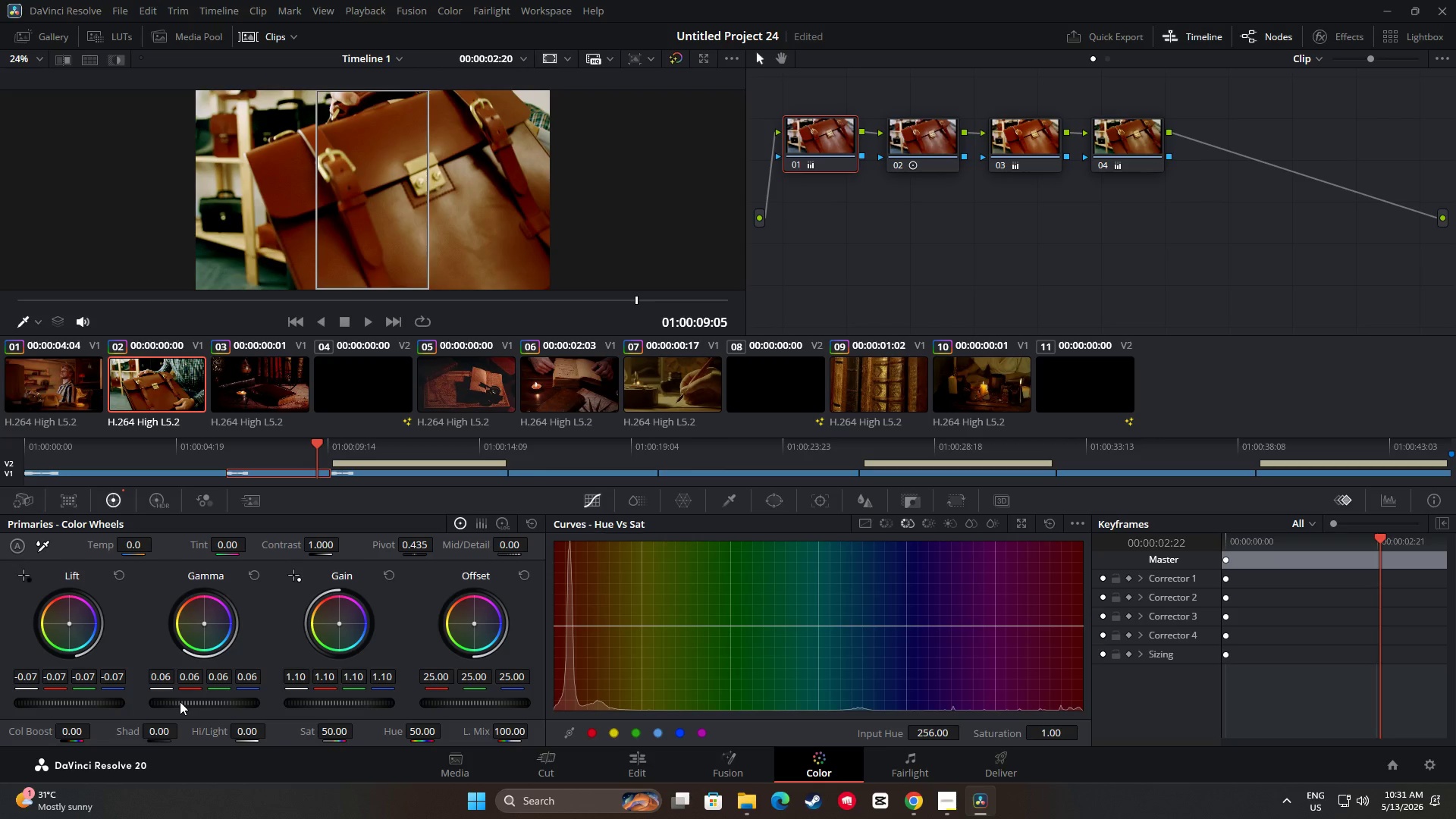 
key(Control+Z)
 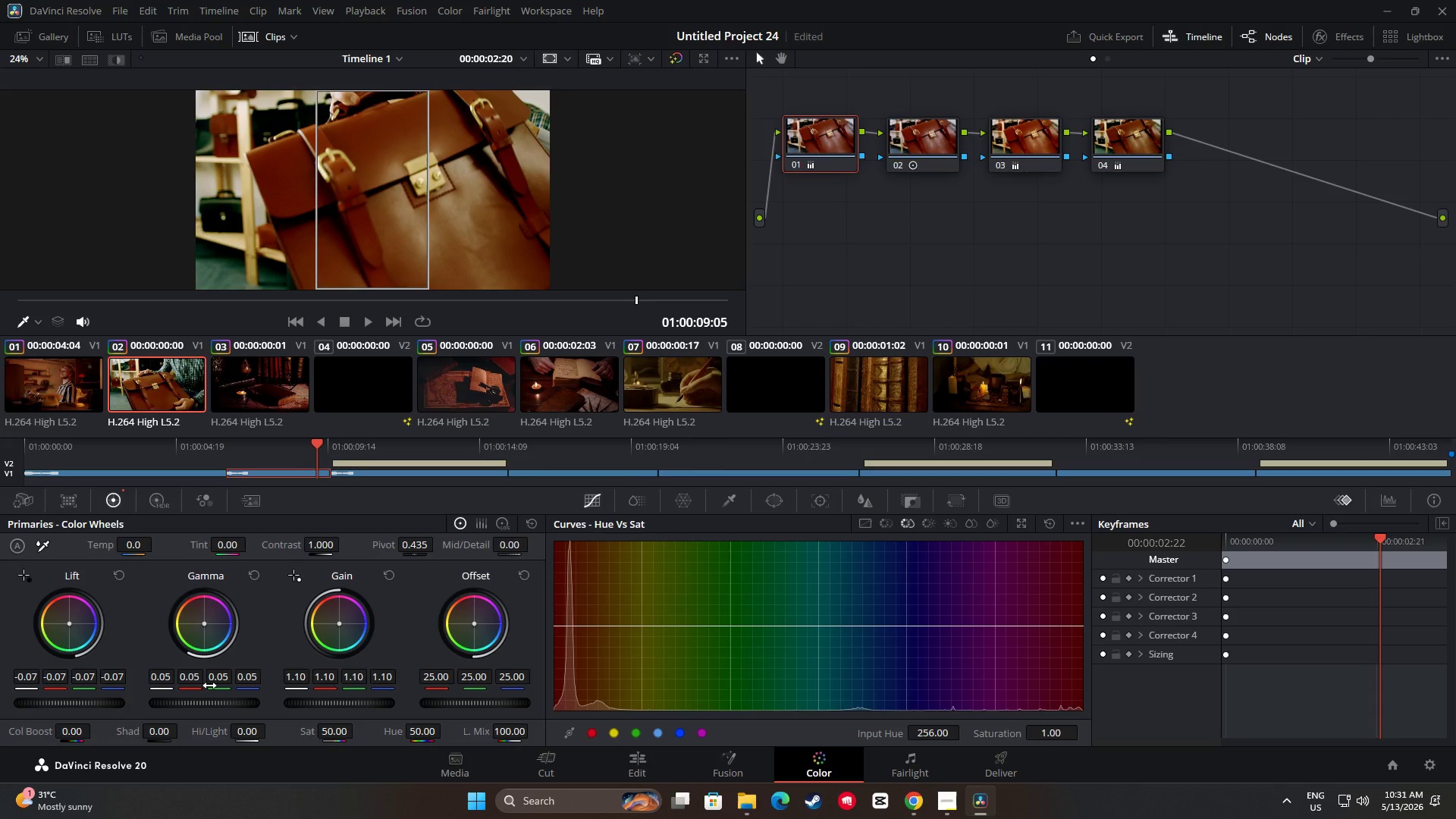 
wait(7.0)
 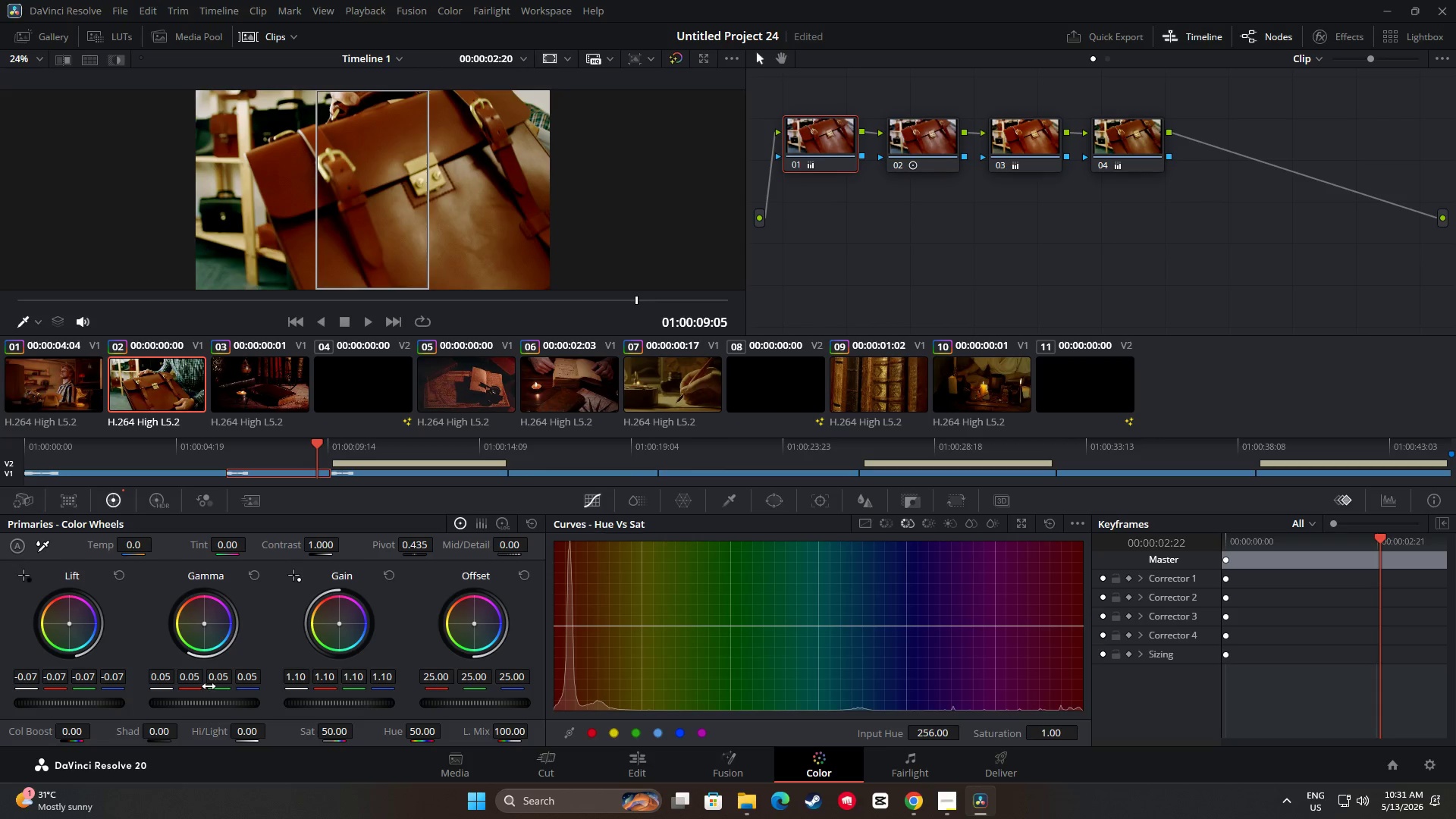 
left_click_drag(start_coordinate=[314, 447], to_coordinate=[251, 450])
 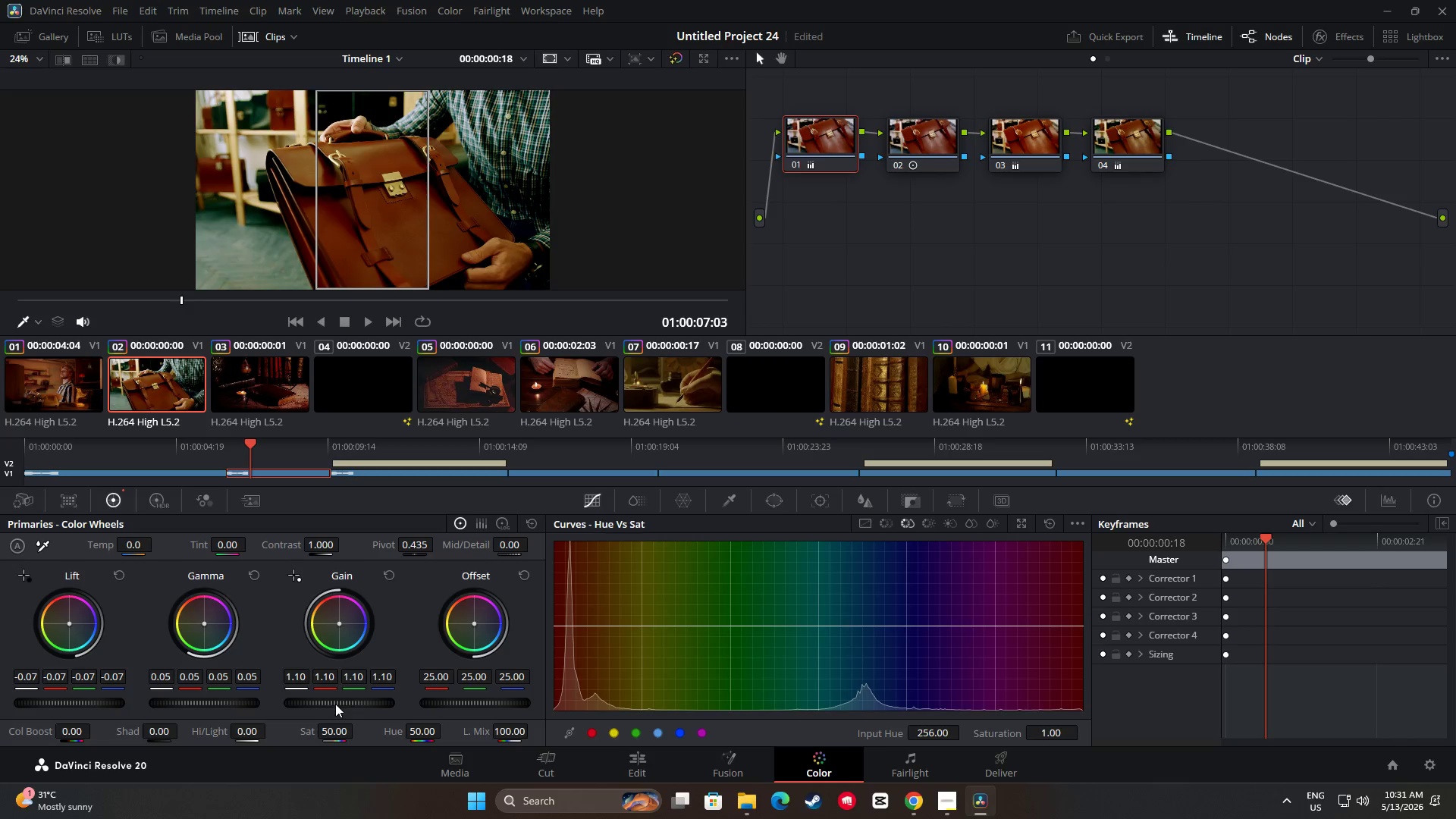 
left_click_drag(start_coordinate=[336, 703], to_coordinate=[483, 715])
 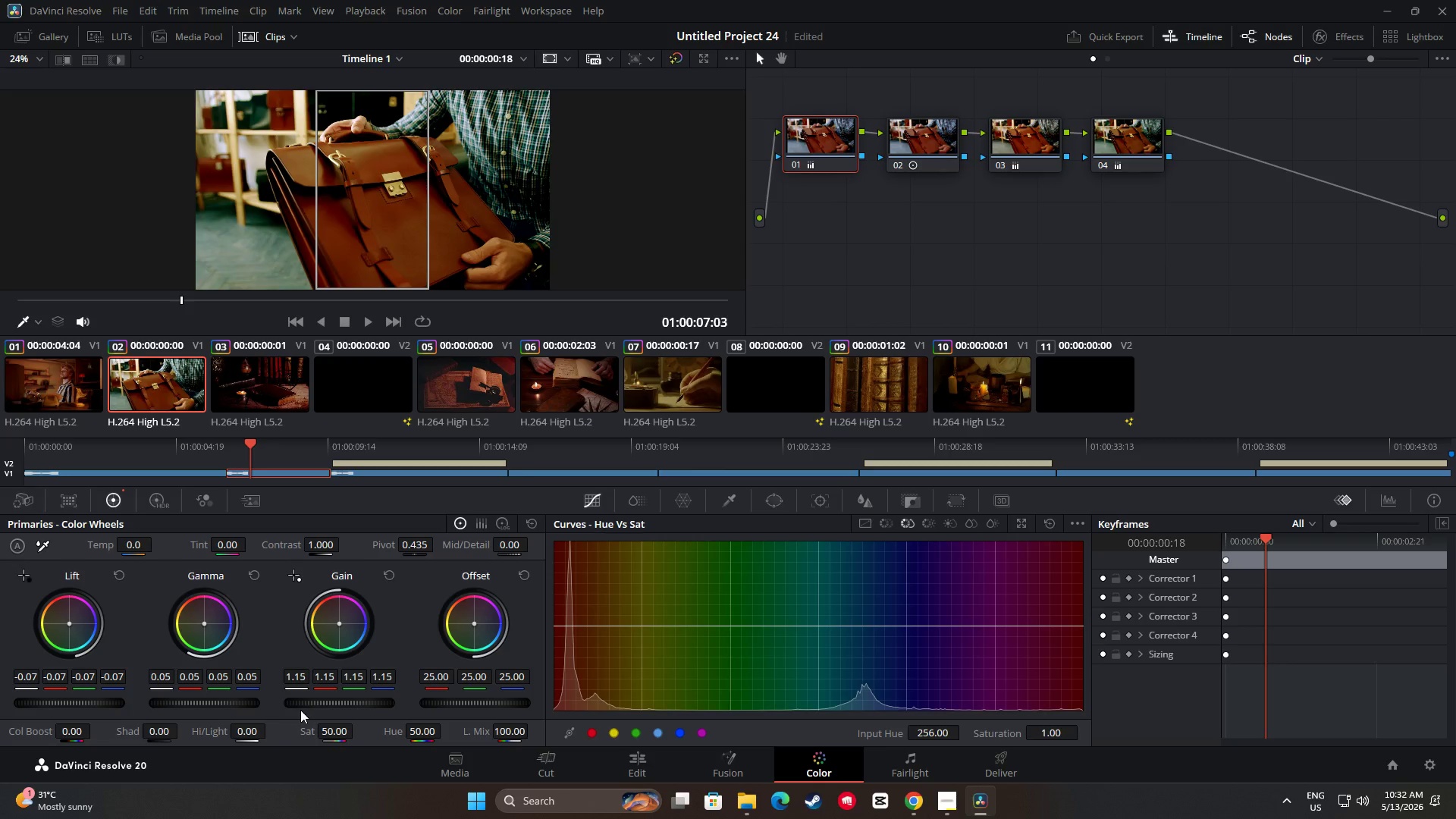 
wait(7.62)
 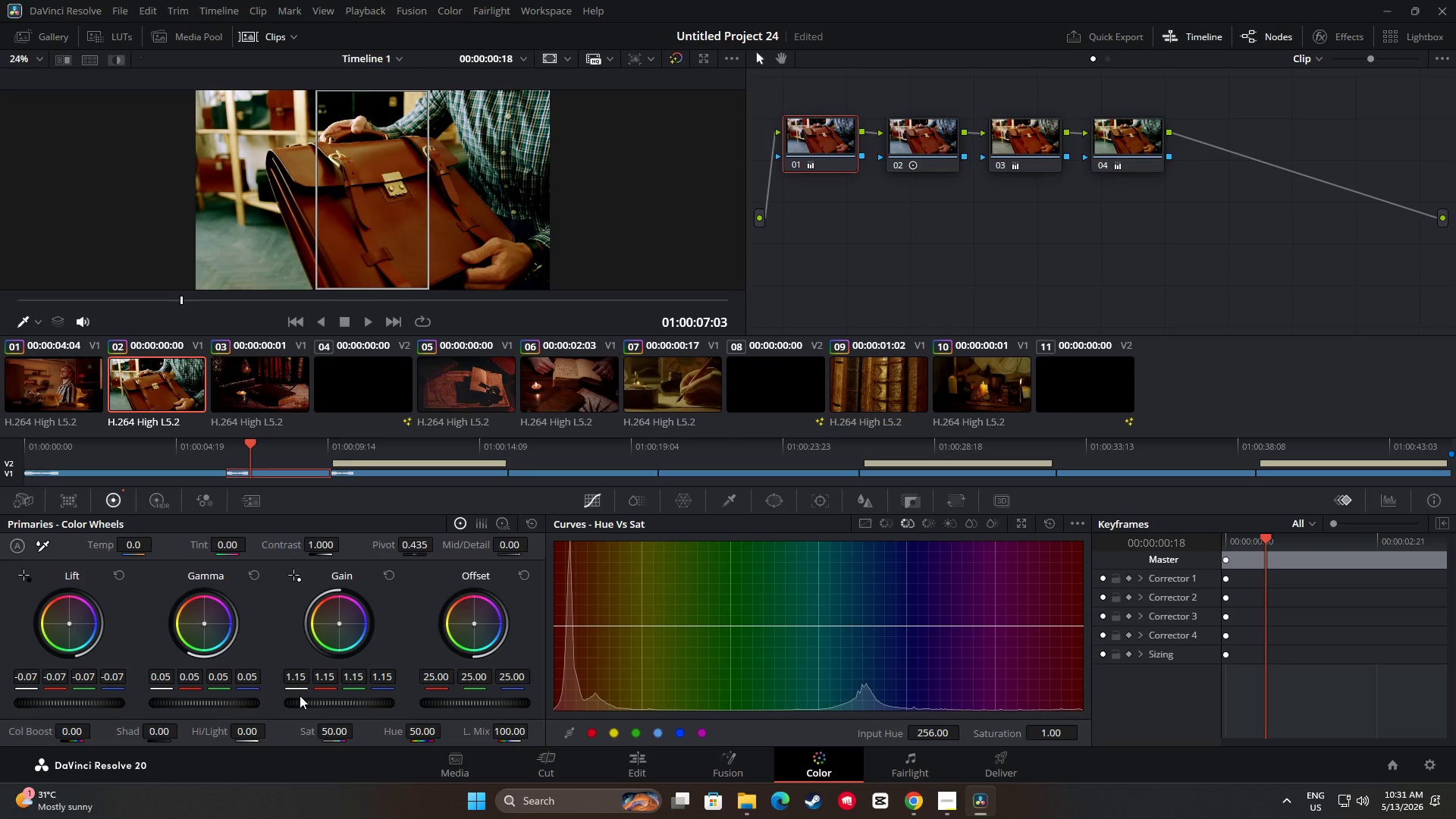 
double_click([162, 733])
 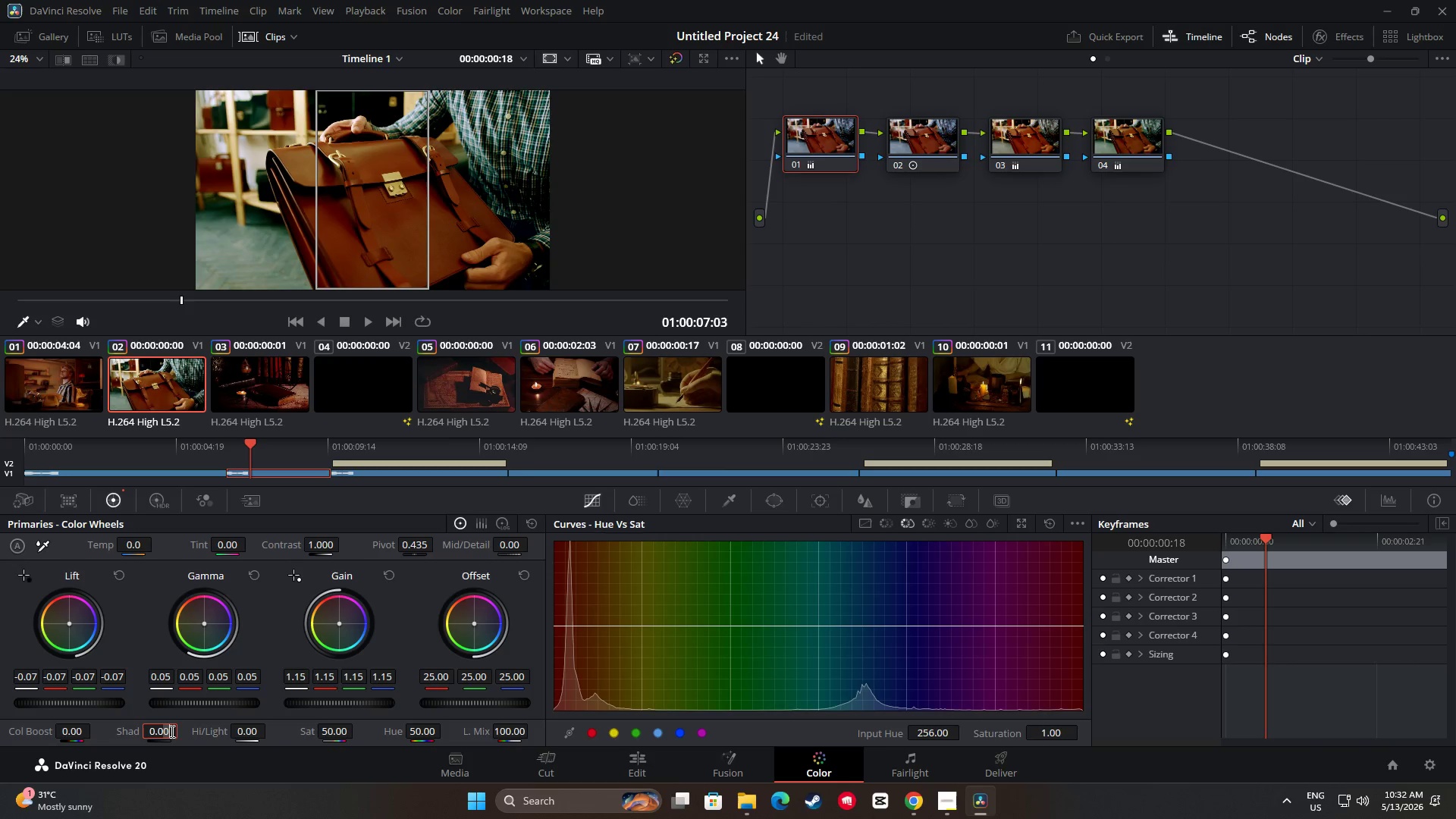 
key(Backspace)
 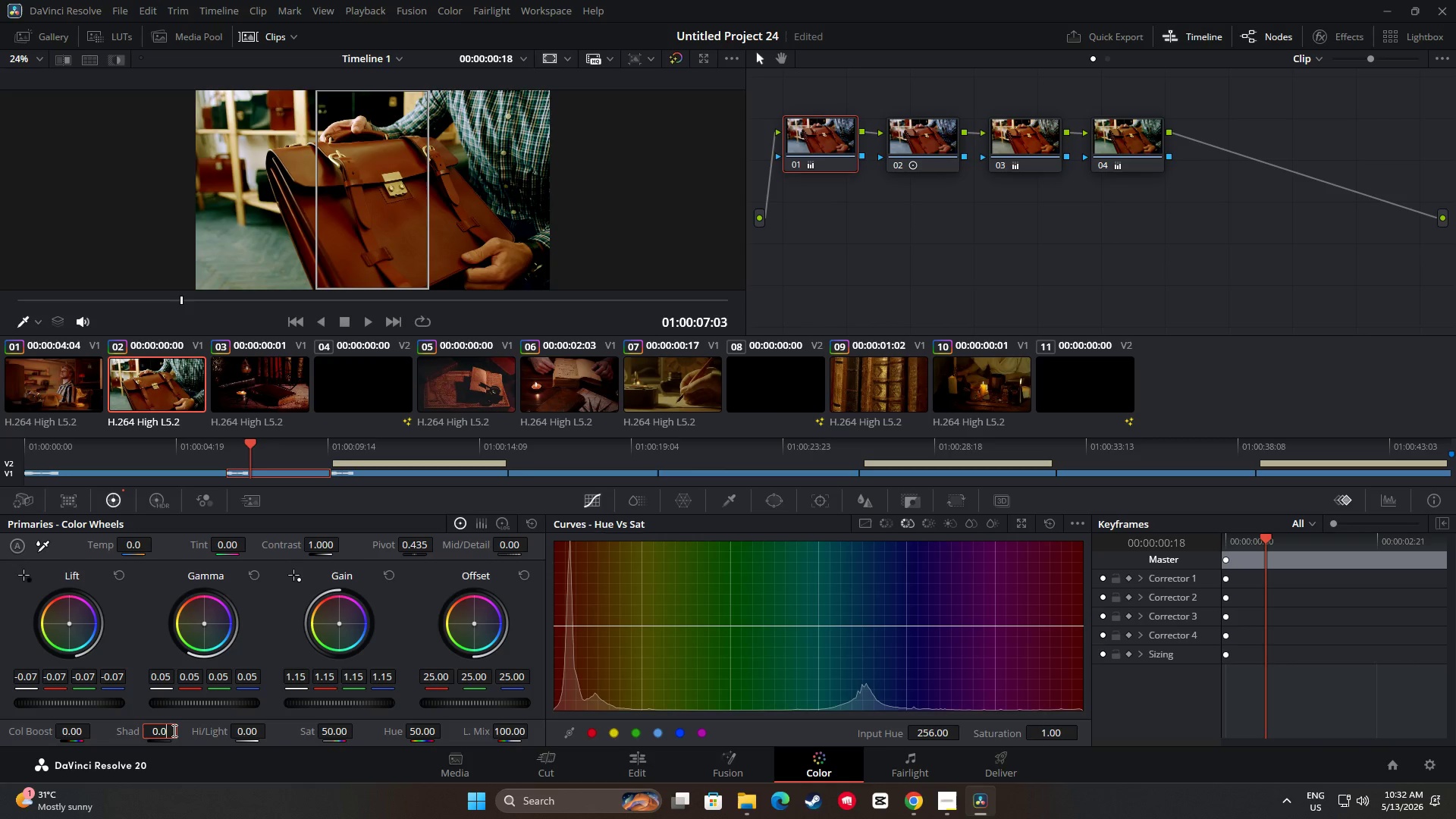 
key(Backspace)
 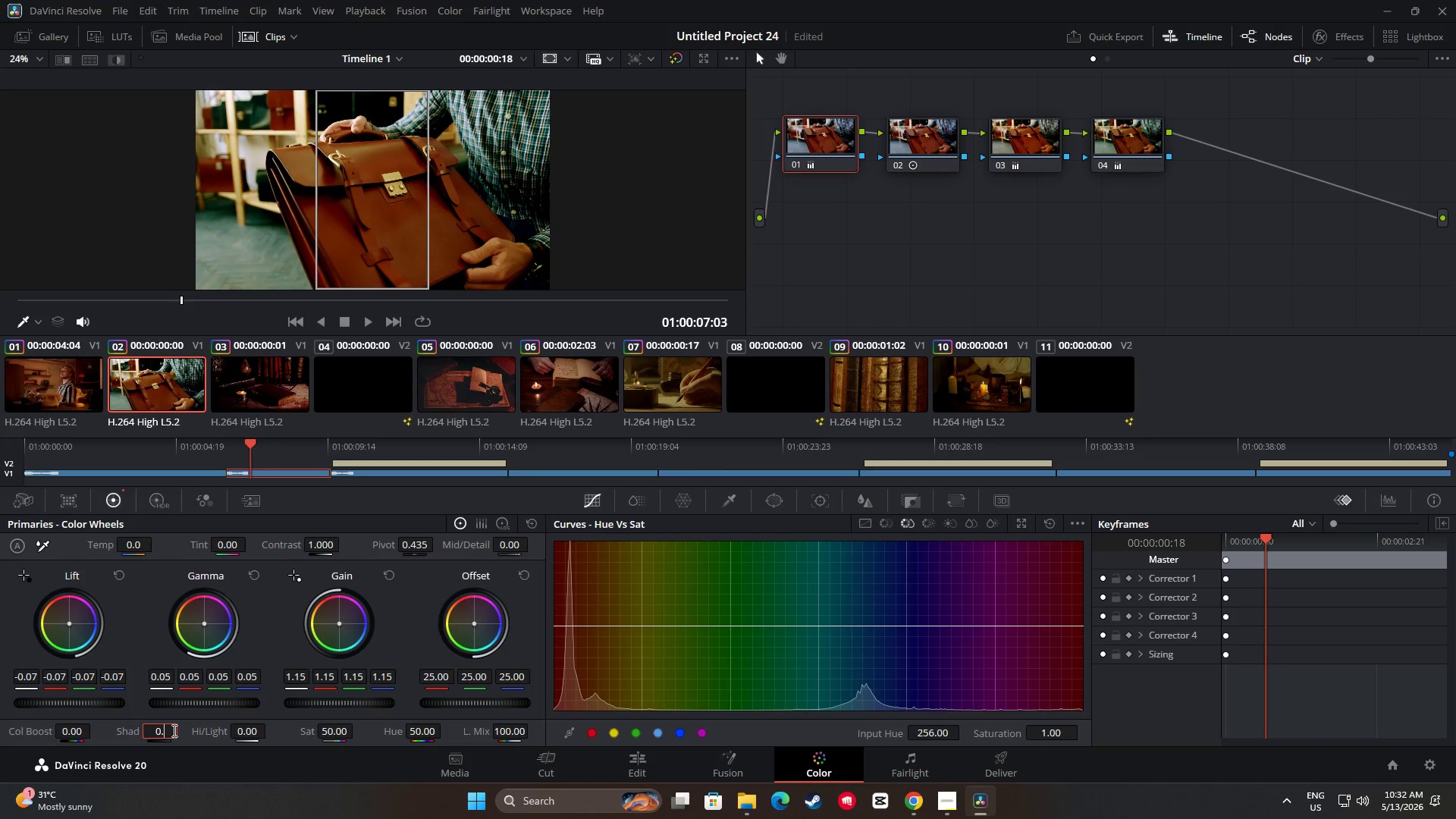 
key(Numpad1)
 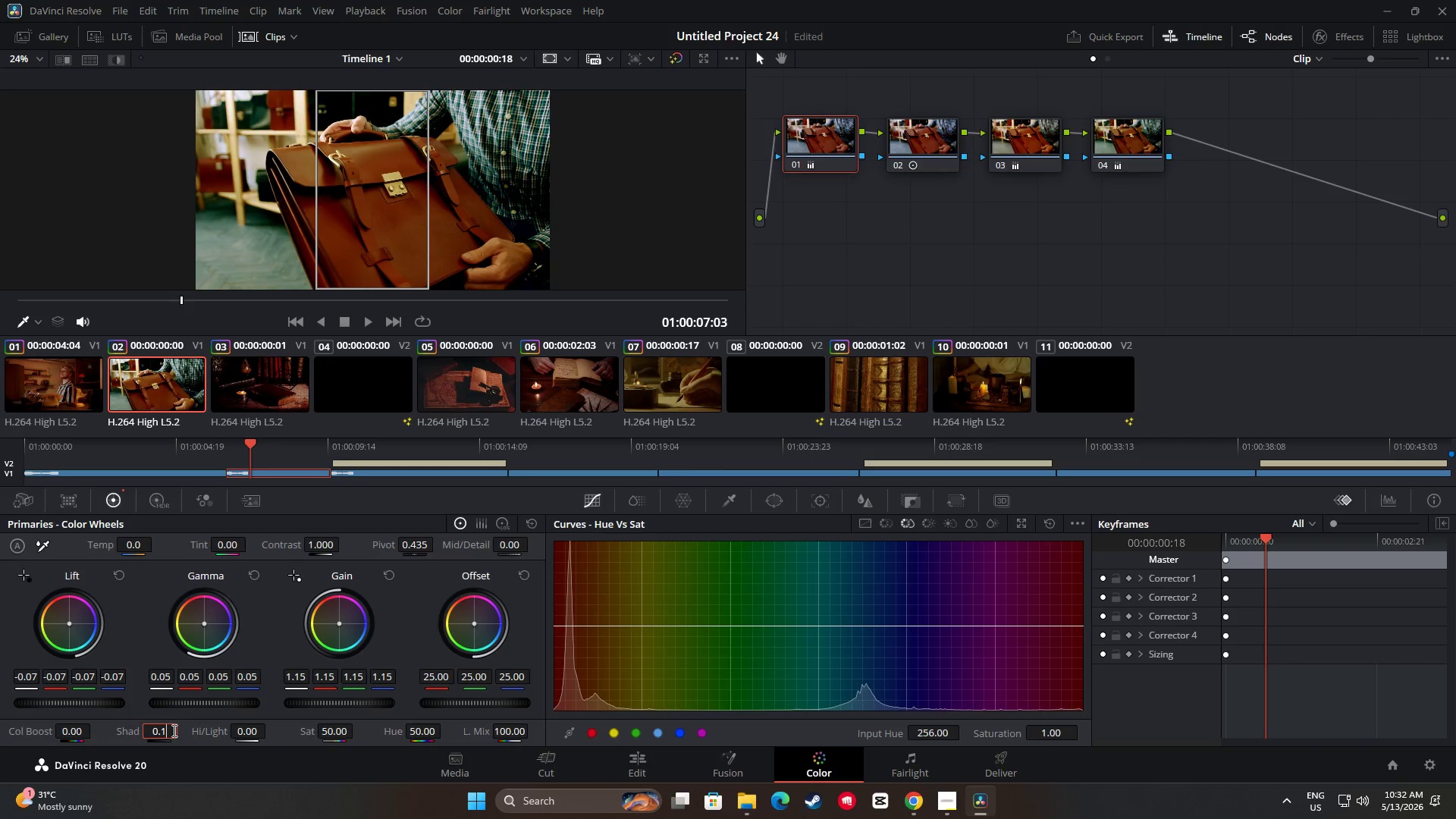 
key(Numpad2)
 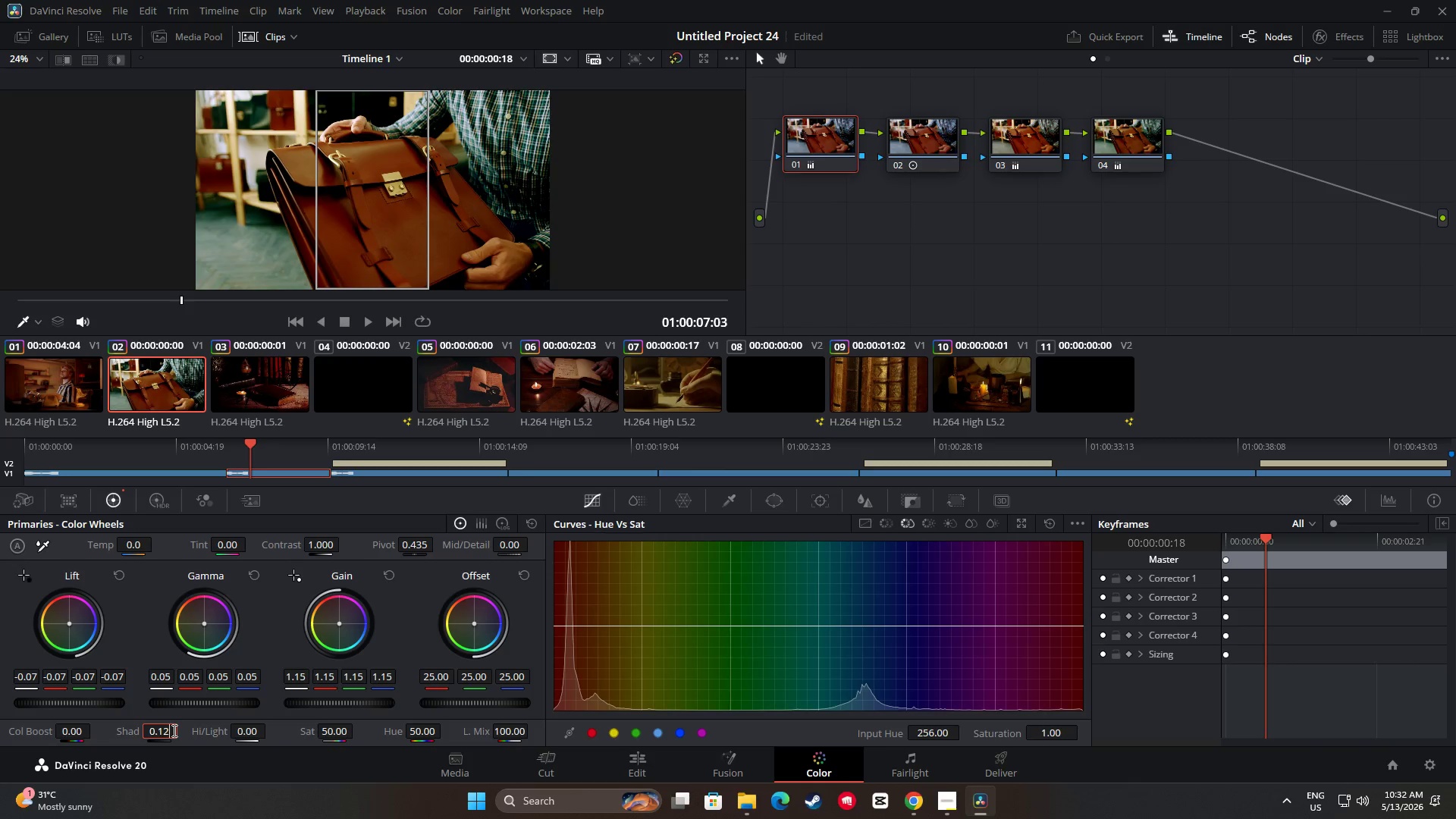 
key(Numpad8)
 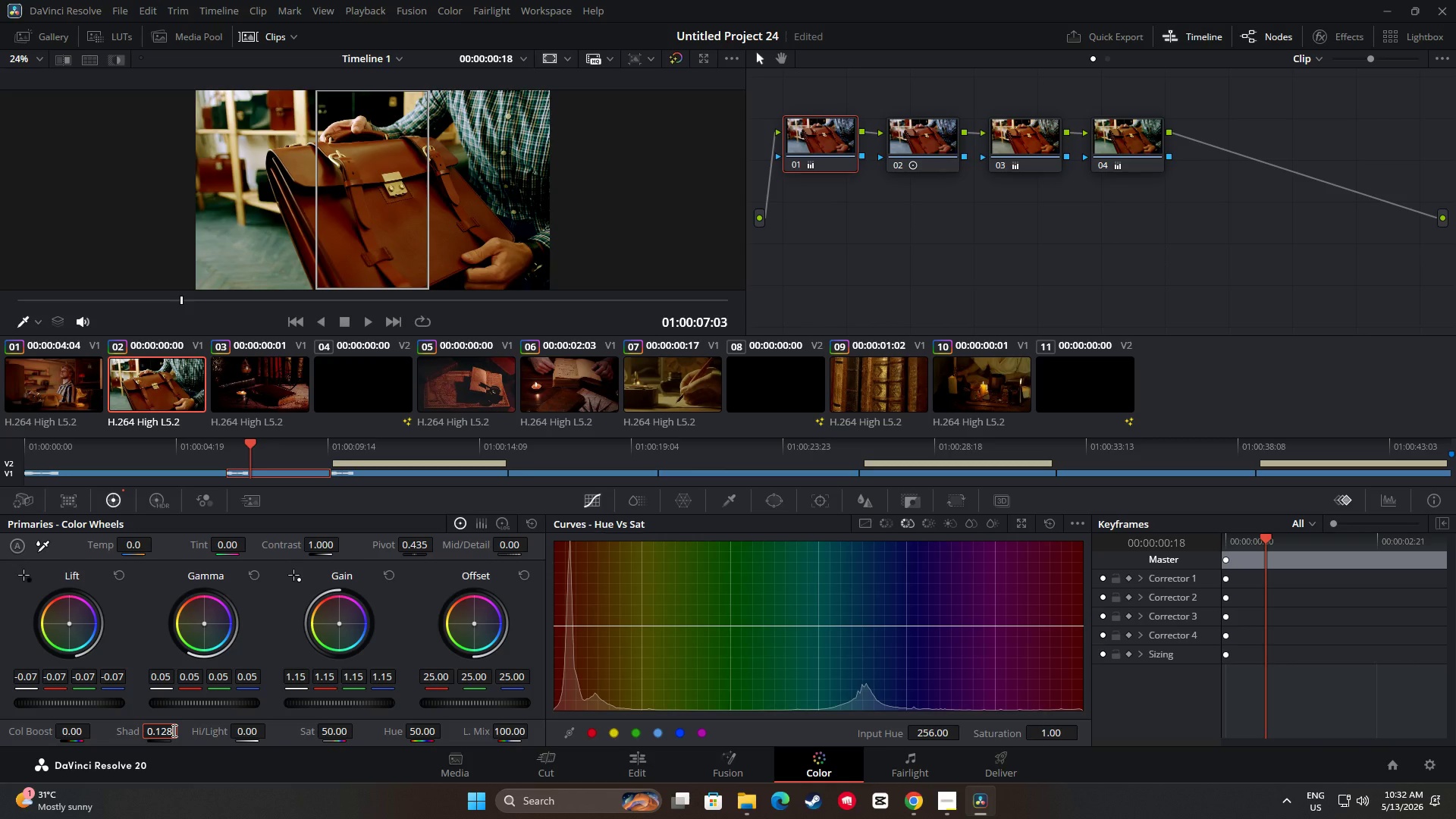 
key(NumpadDivide)
 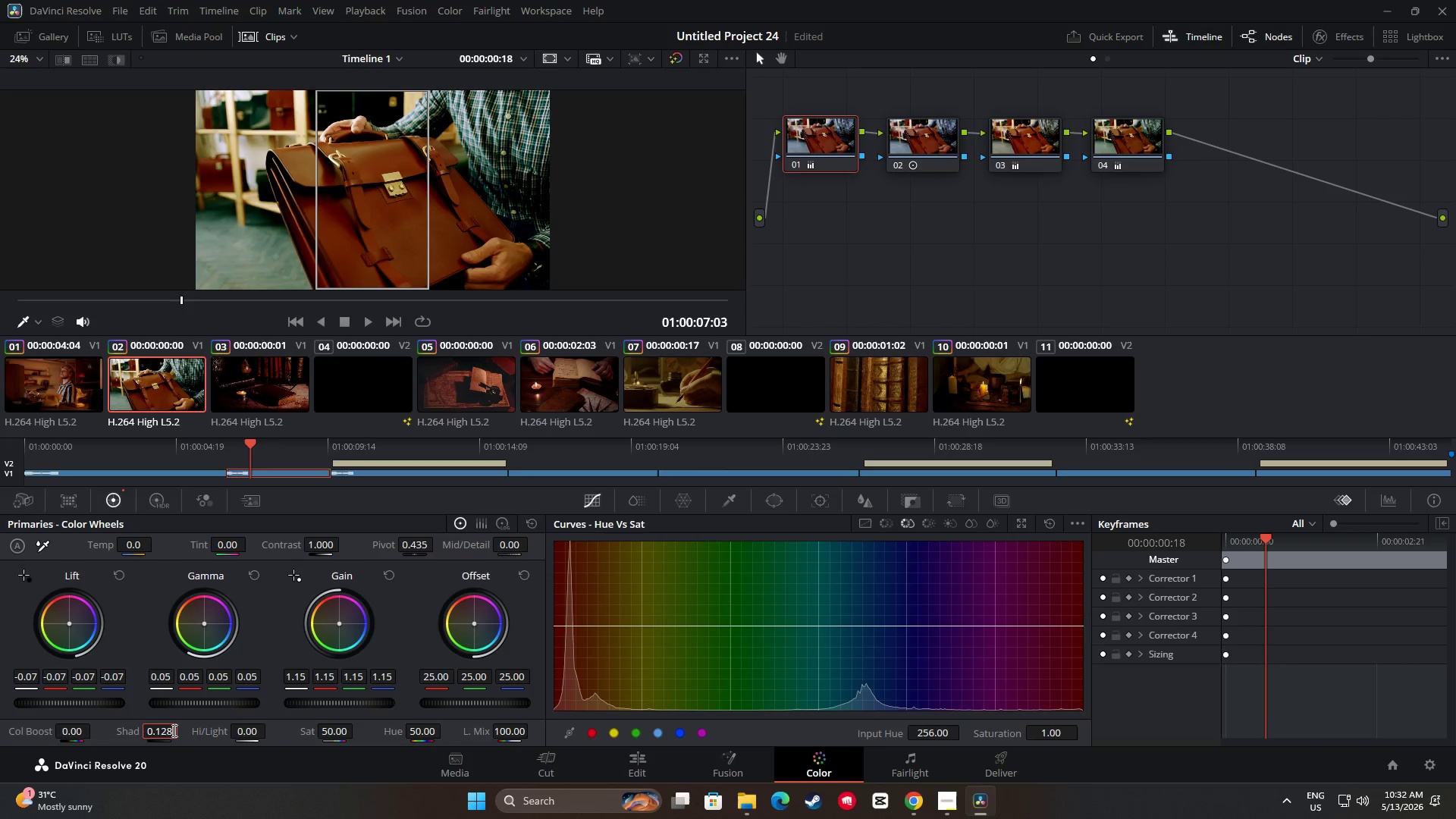 
key(NumpadEnter)
 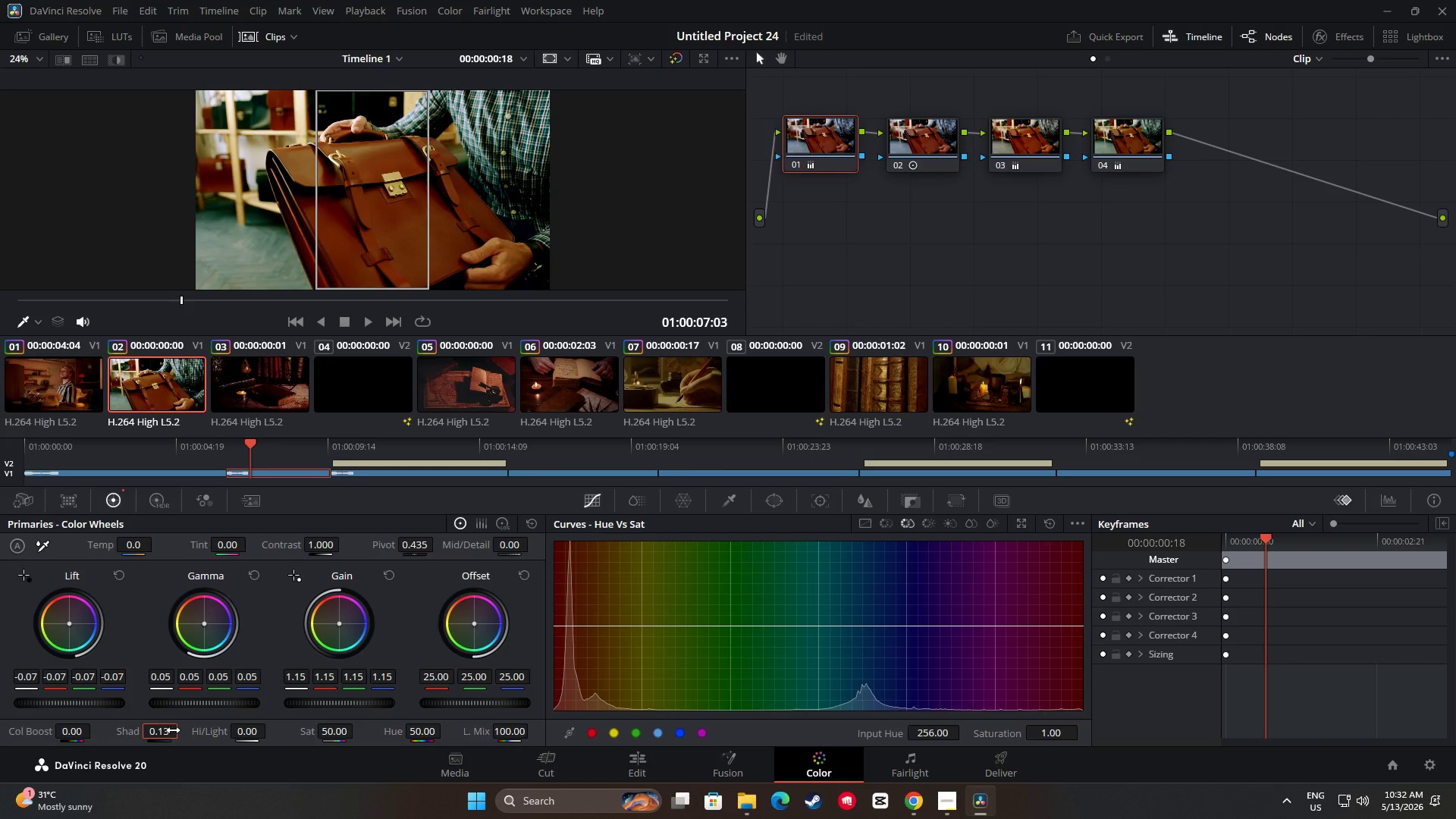 
key(Backspace)
 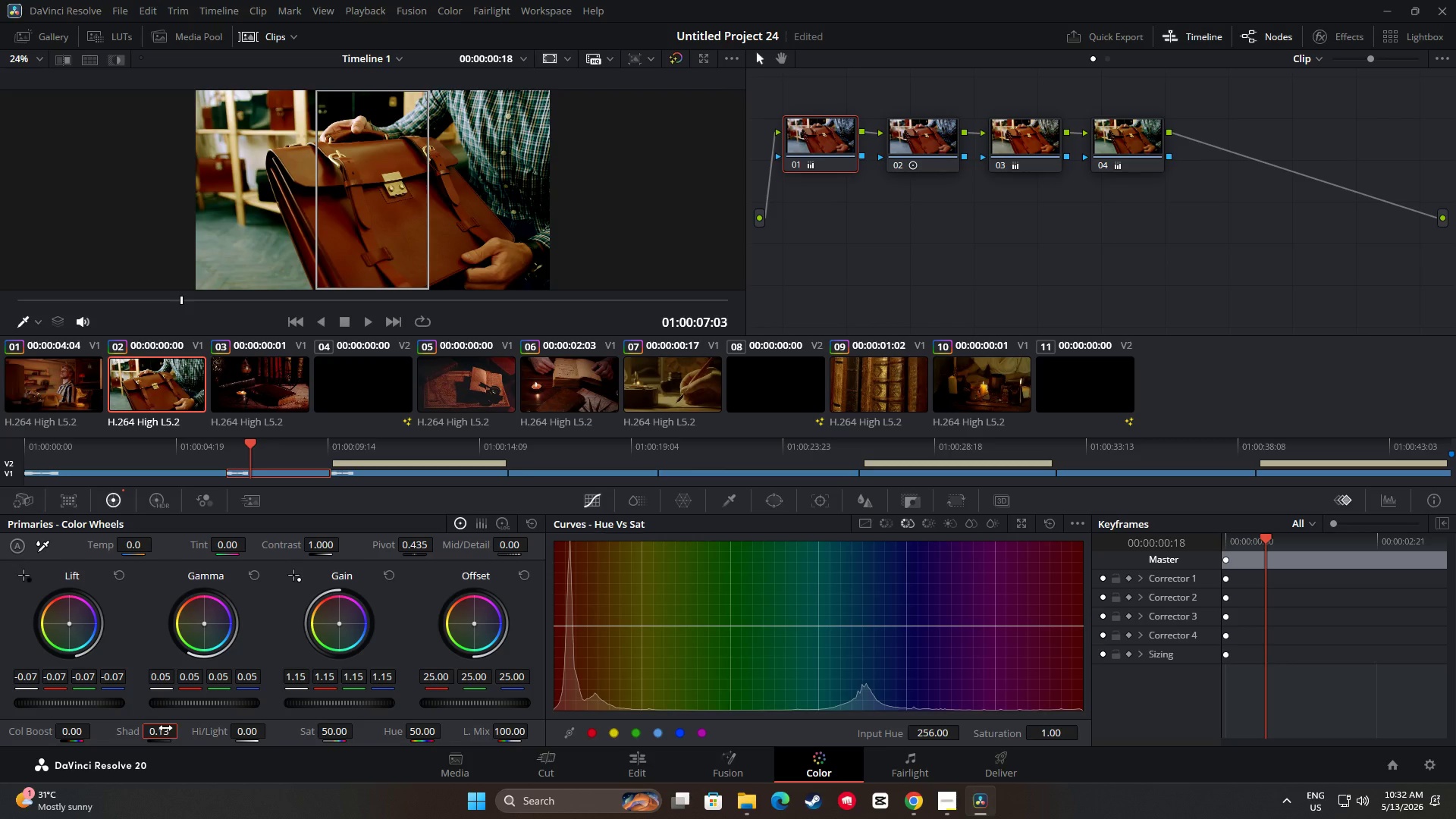 
double_click([171, 728])
 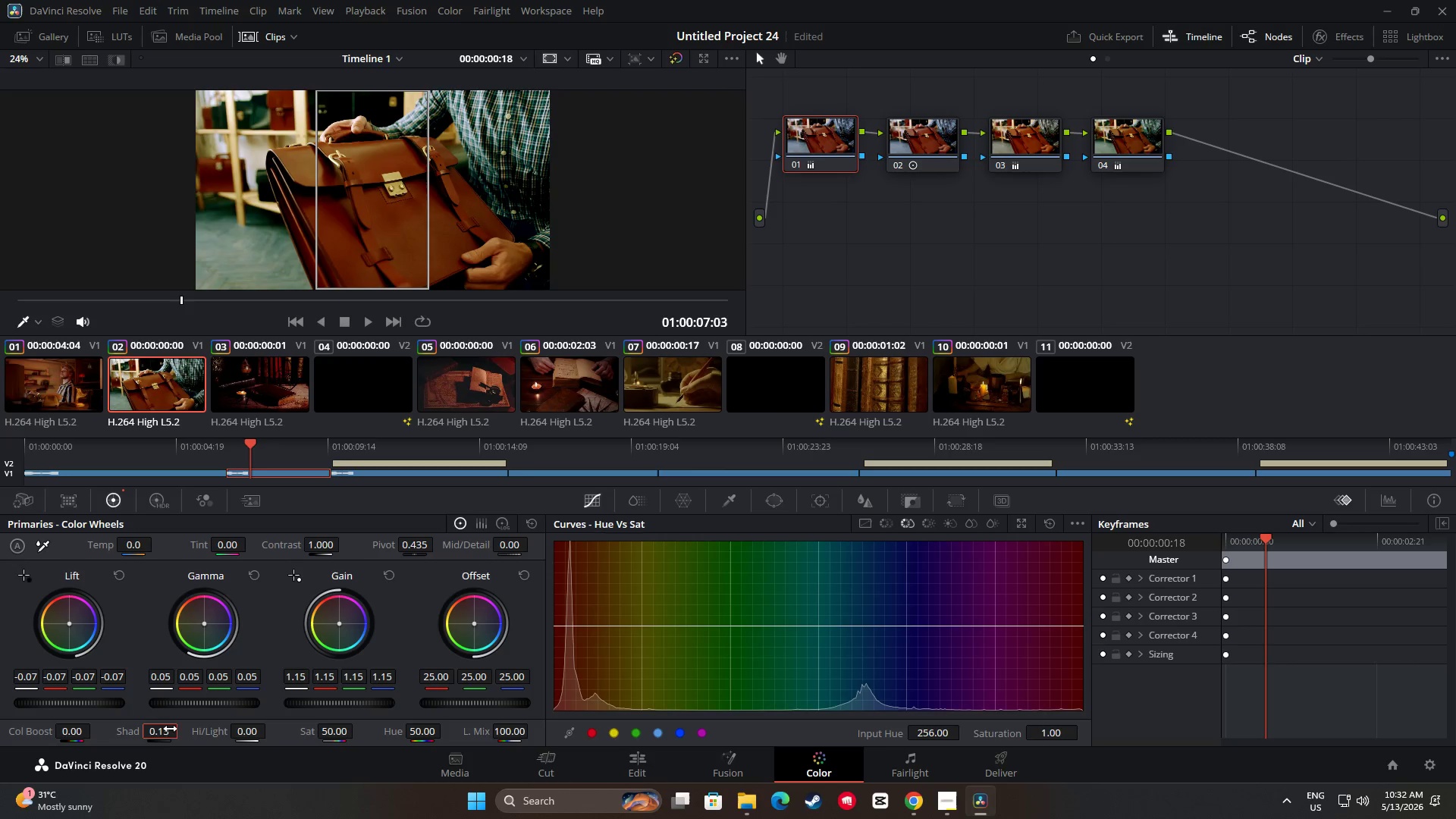 
triple_click([170, 730])
 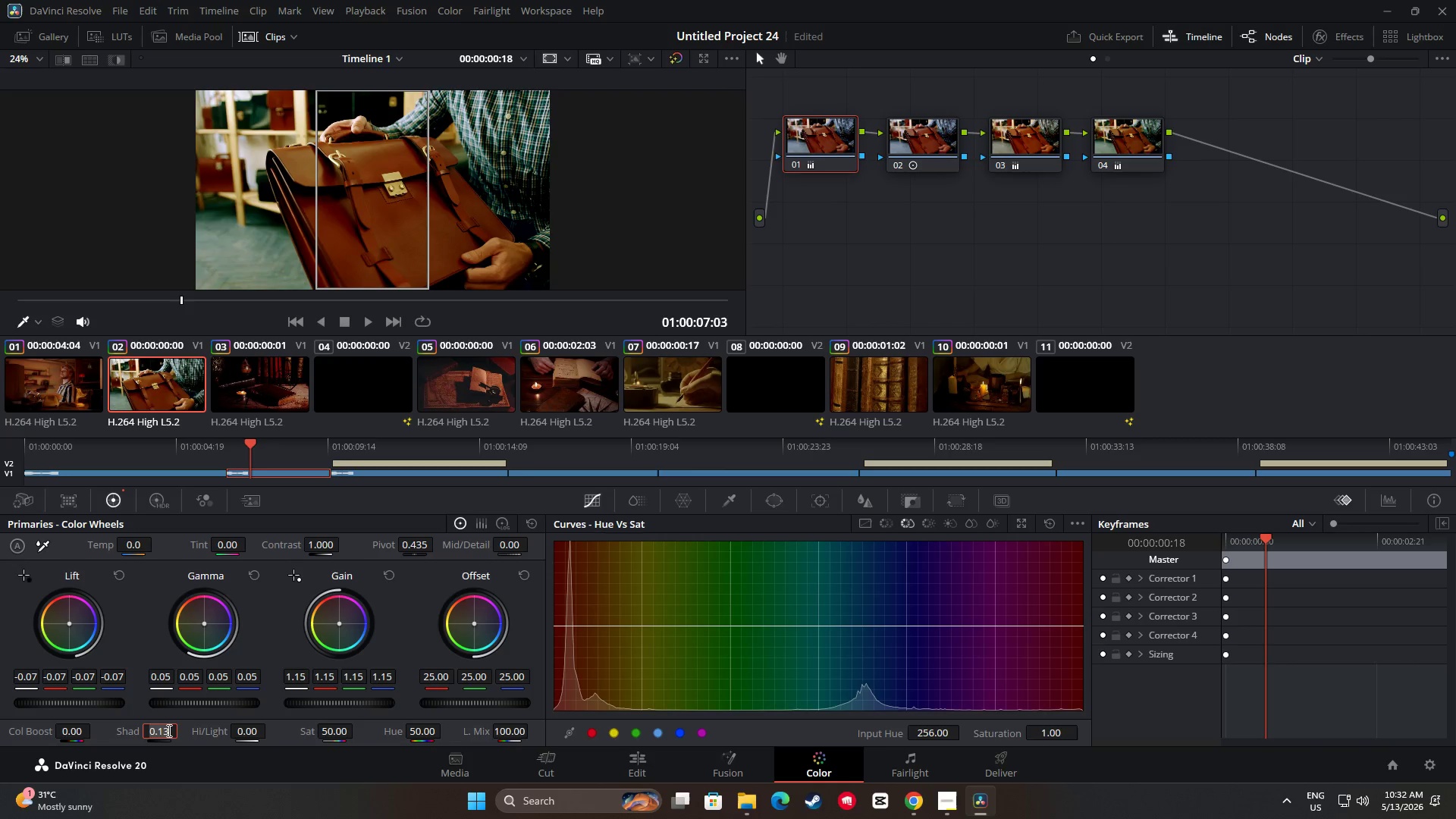 
triple_click([168, 730])
 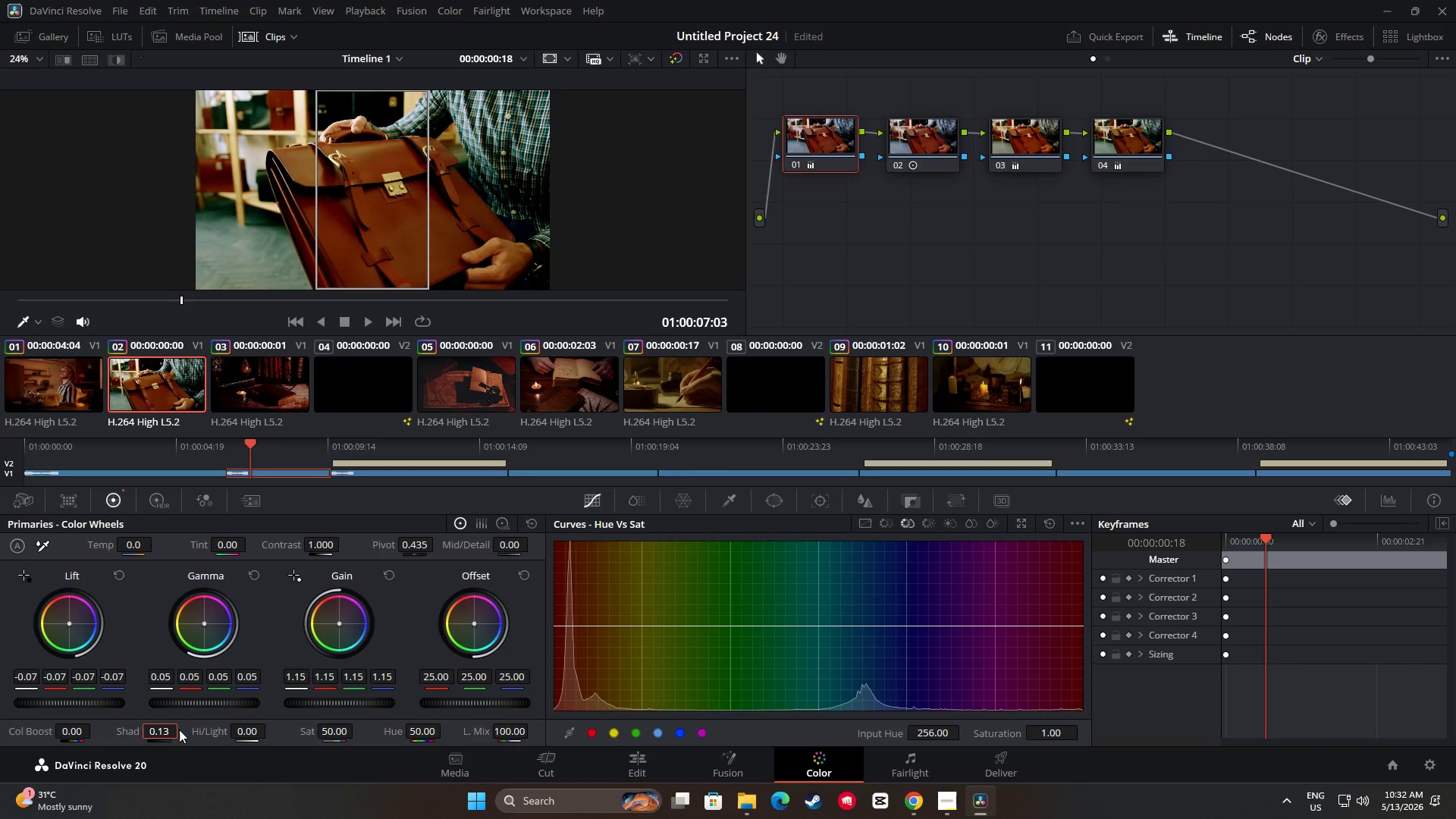 
key(Backspace)
 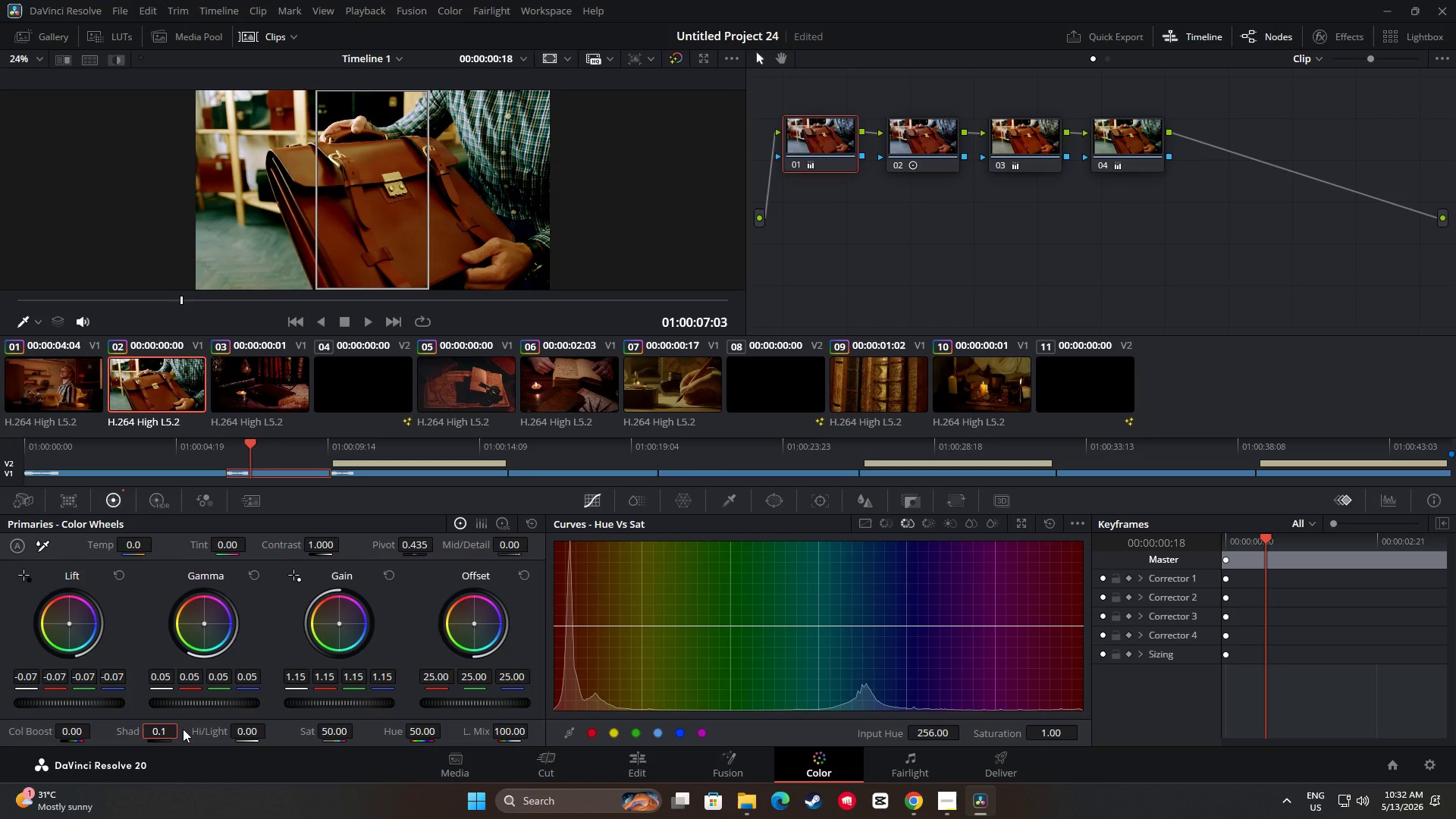 
key(Numpad2)
 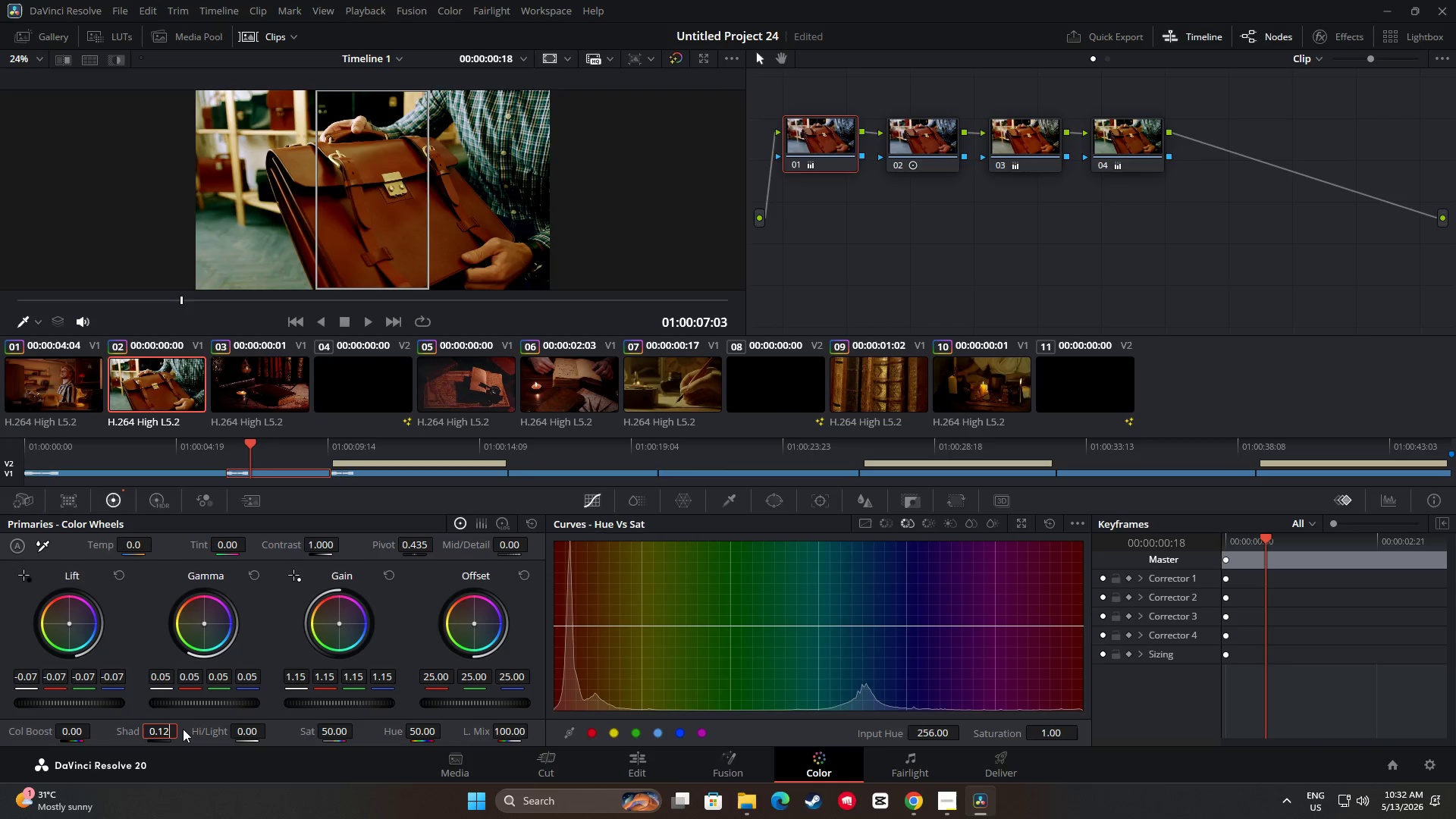 
key(Numpad8)
 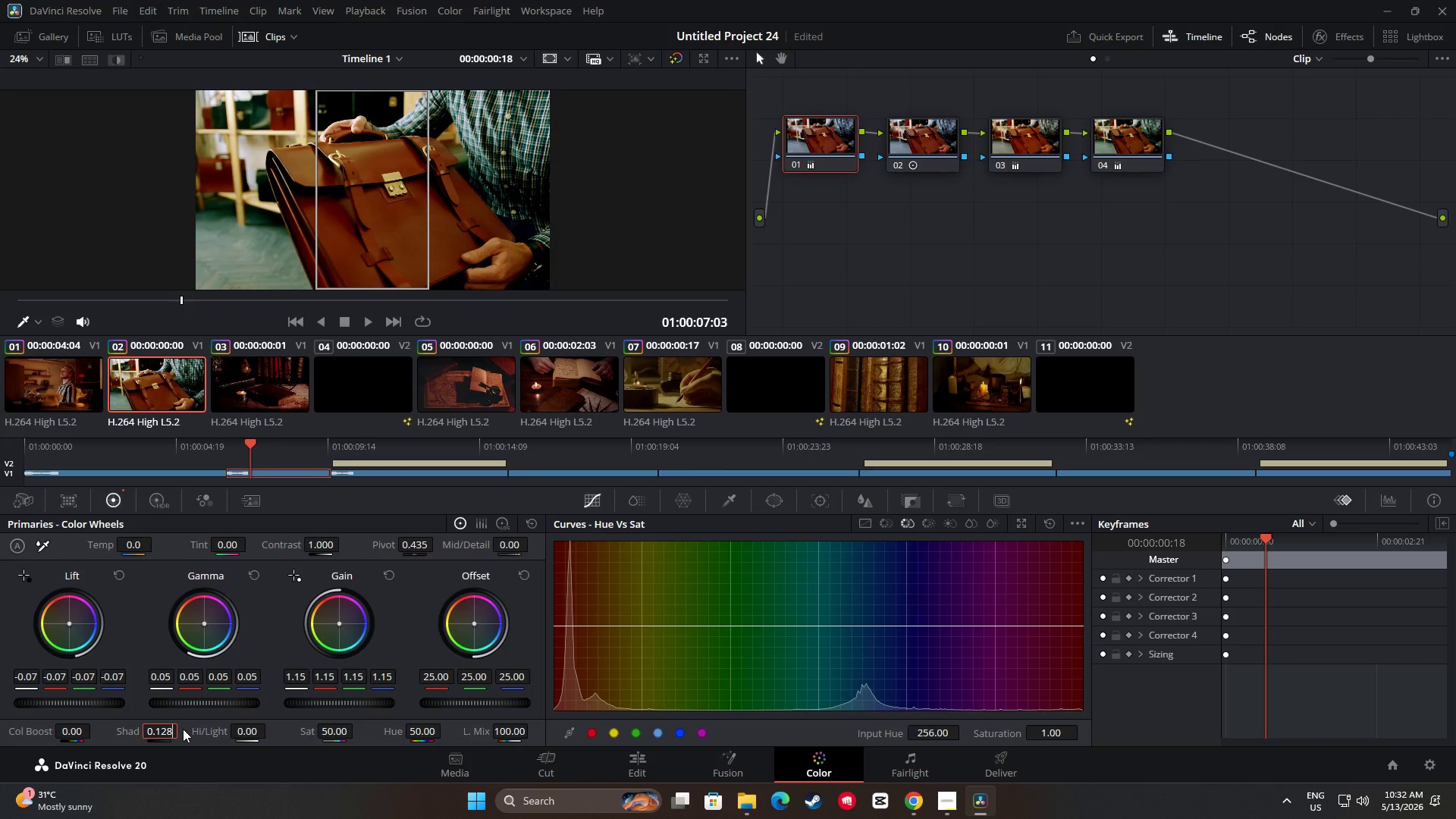 
key(NumpadEnter)
 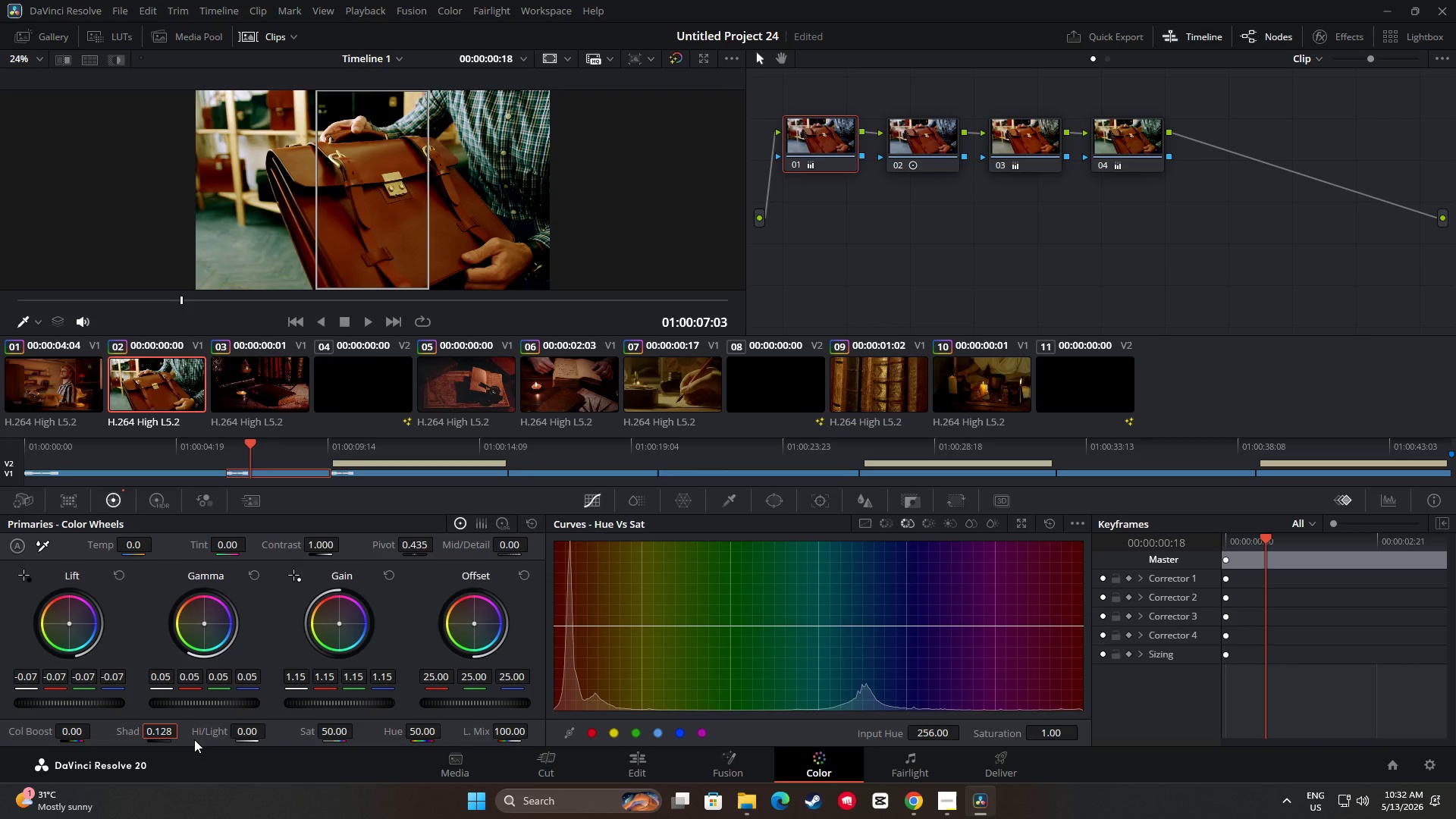 
wait(12.36)
 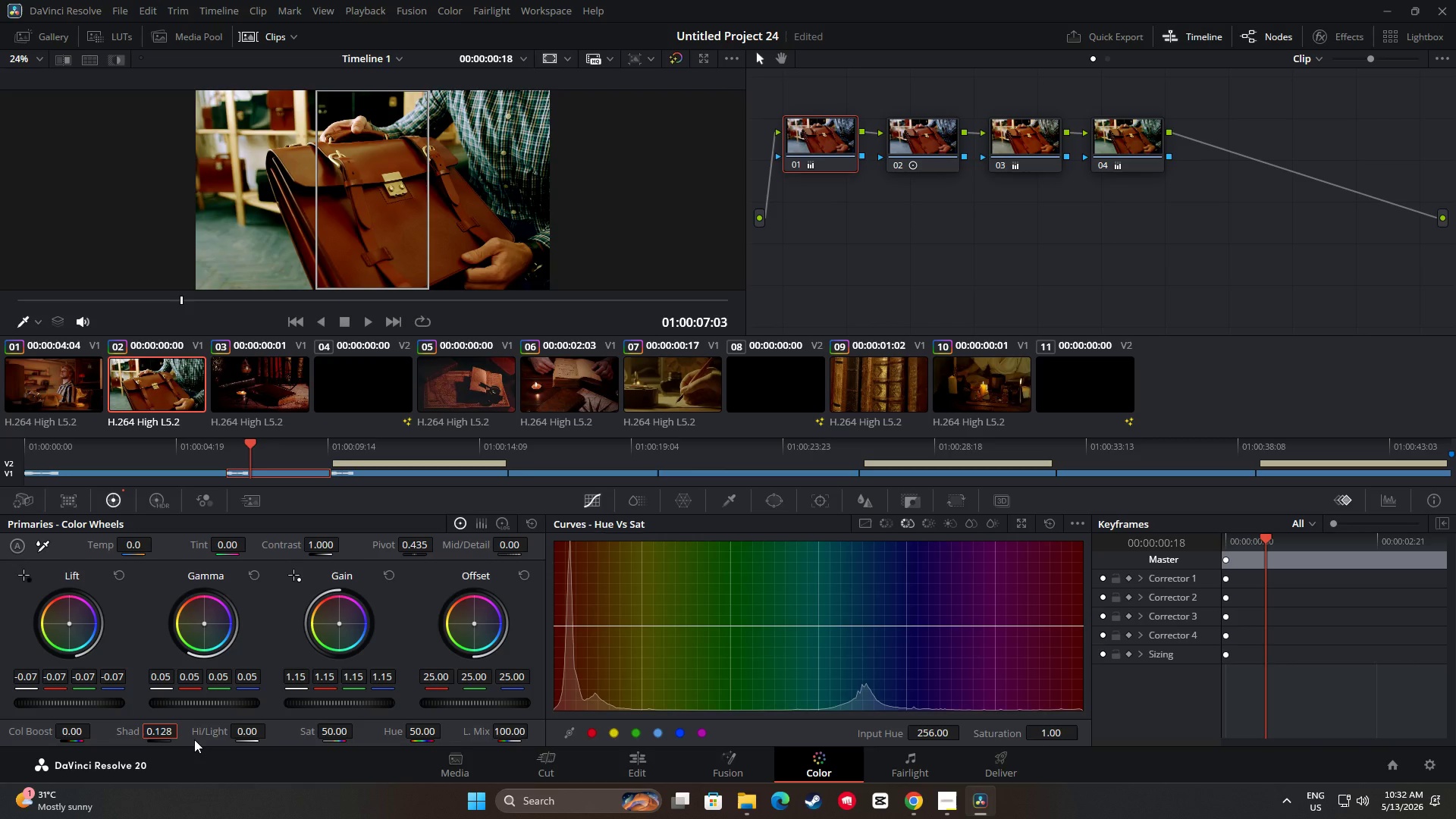 
left_click([914, 142])
 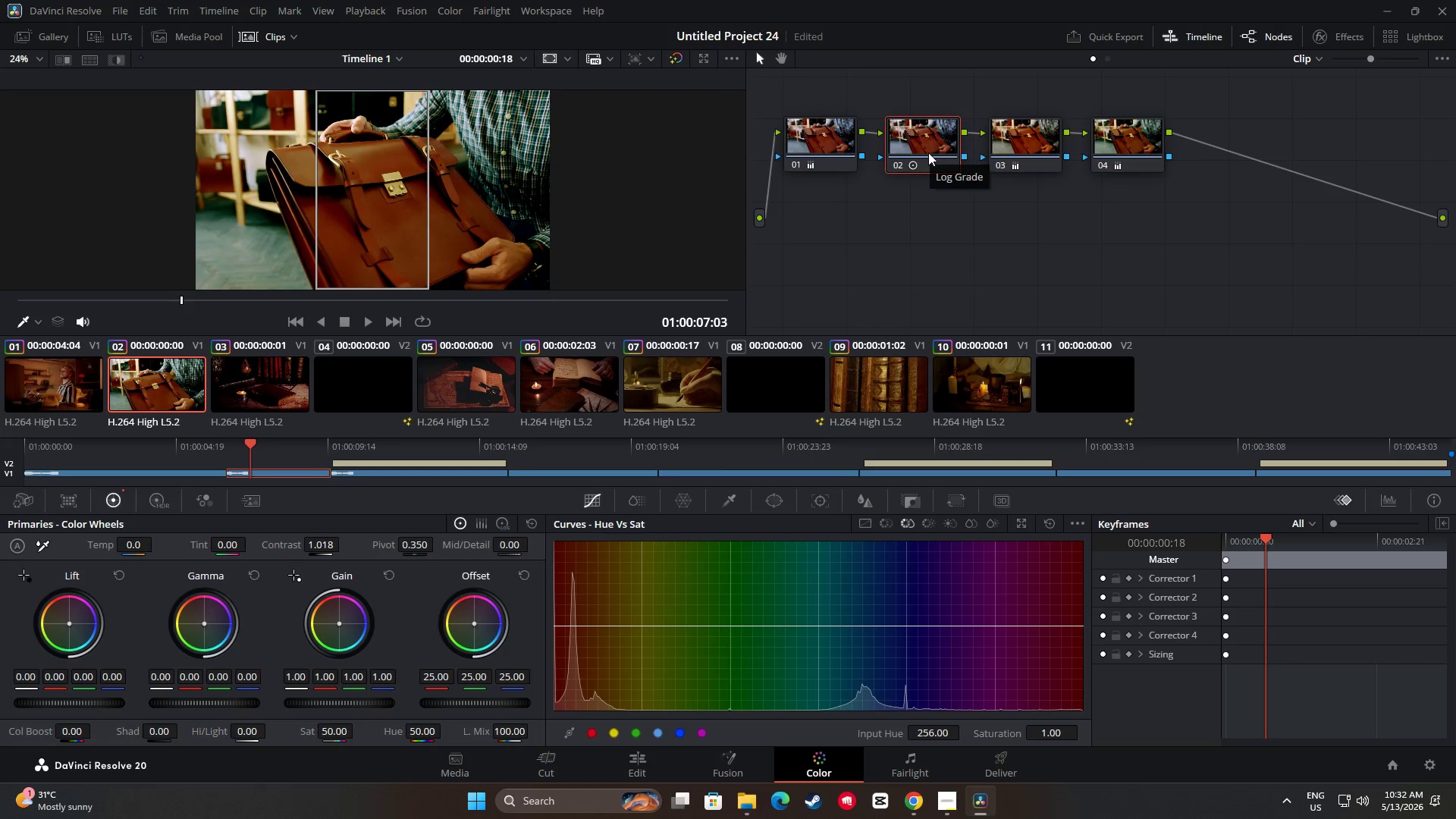 
key(Space)
 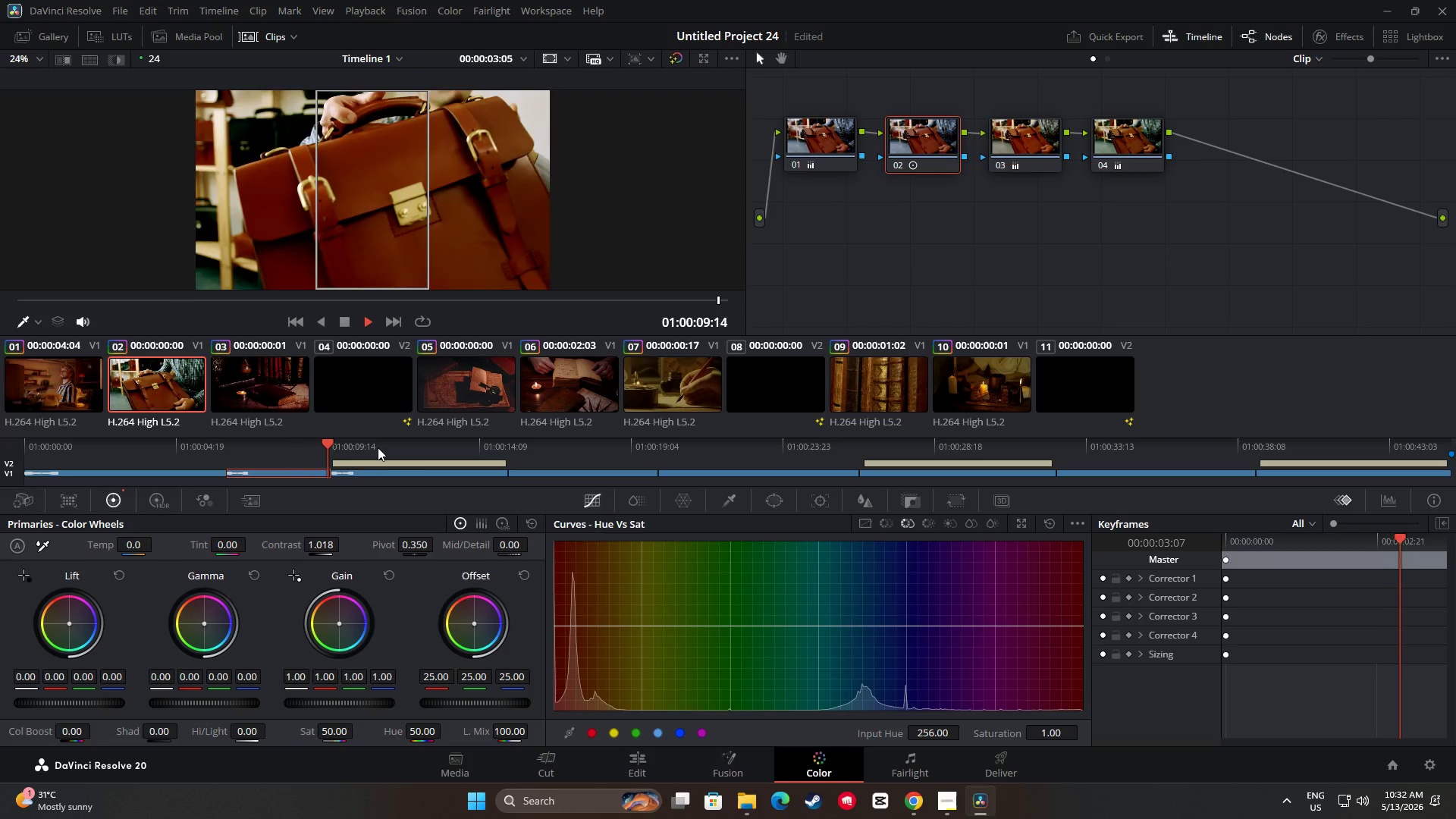 
left_click_drag(start_coordinate=[360, 446], to_coordinate=[214, 453])
 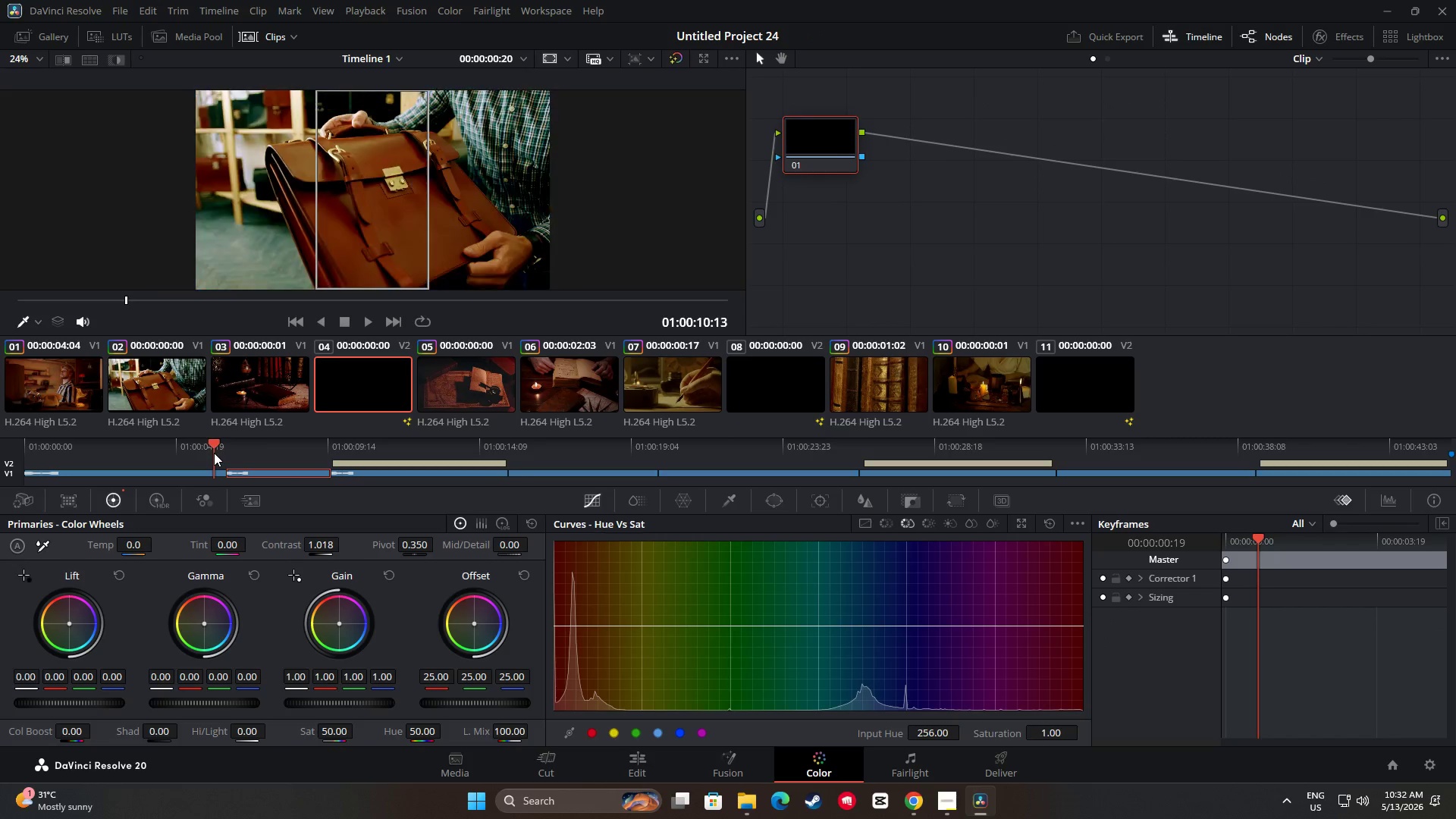 
key(Space)
 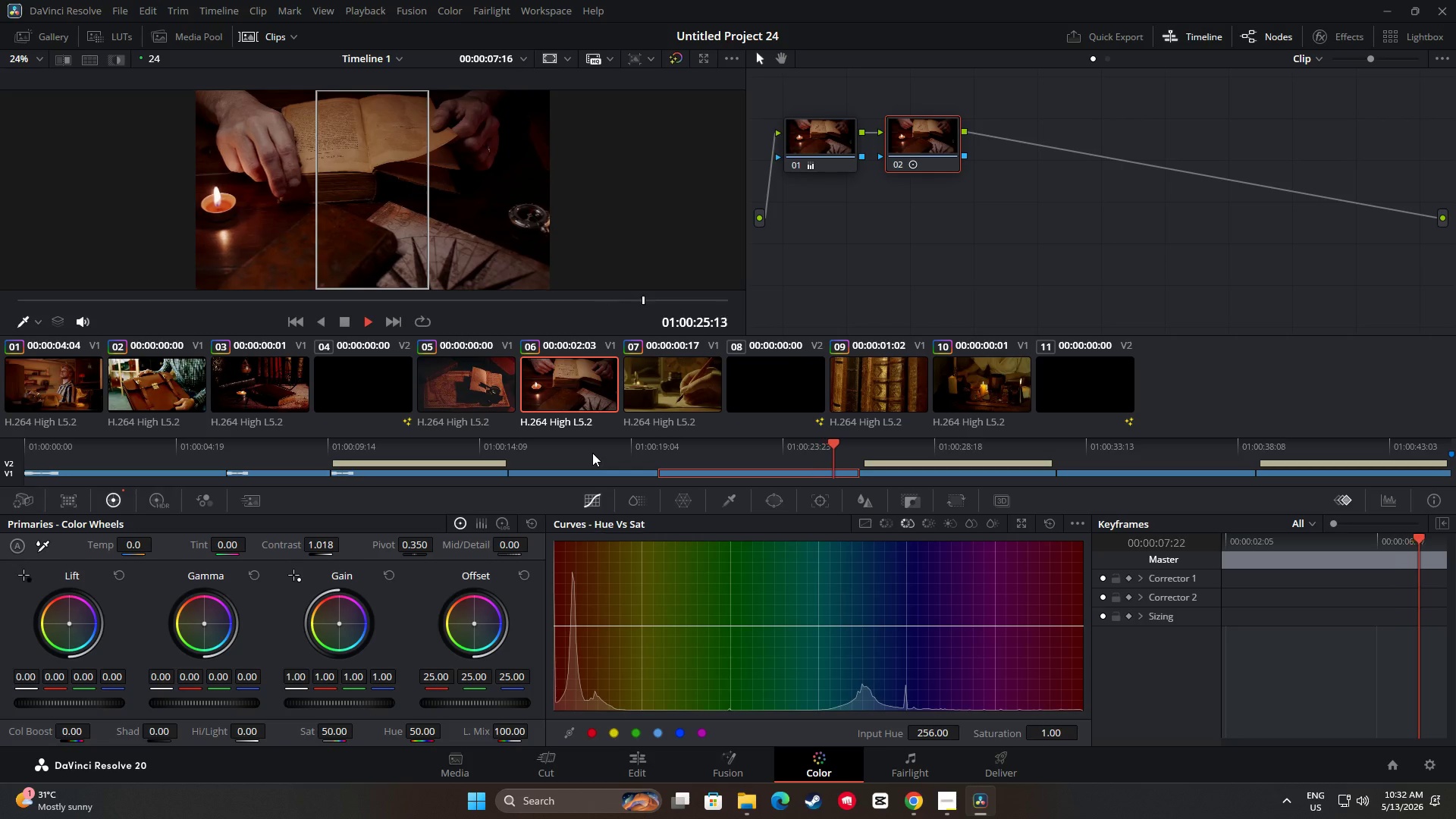 
wait(23.22)
 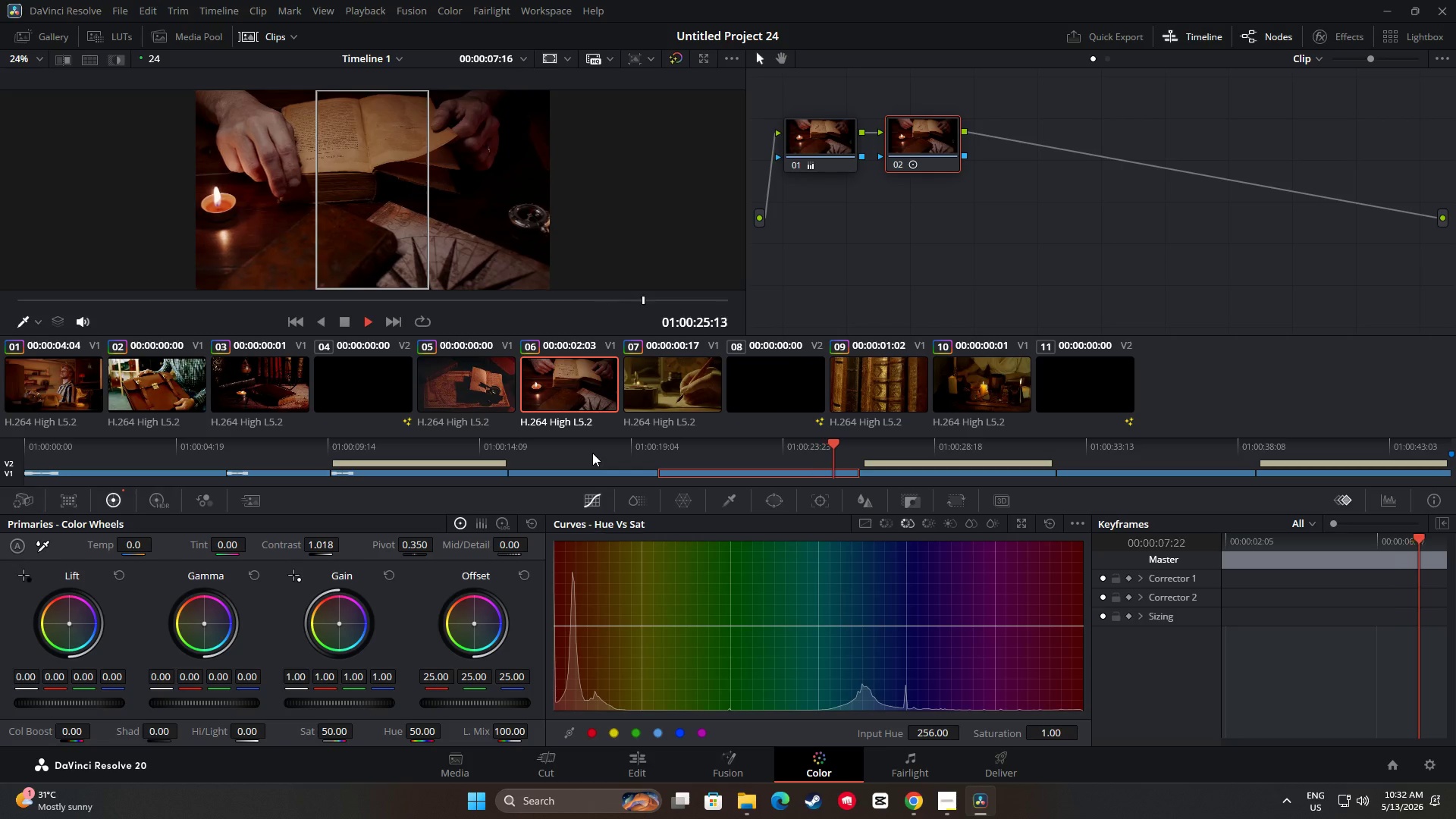 
key(Space)
 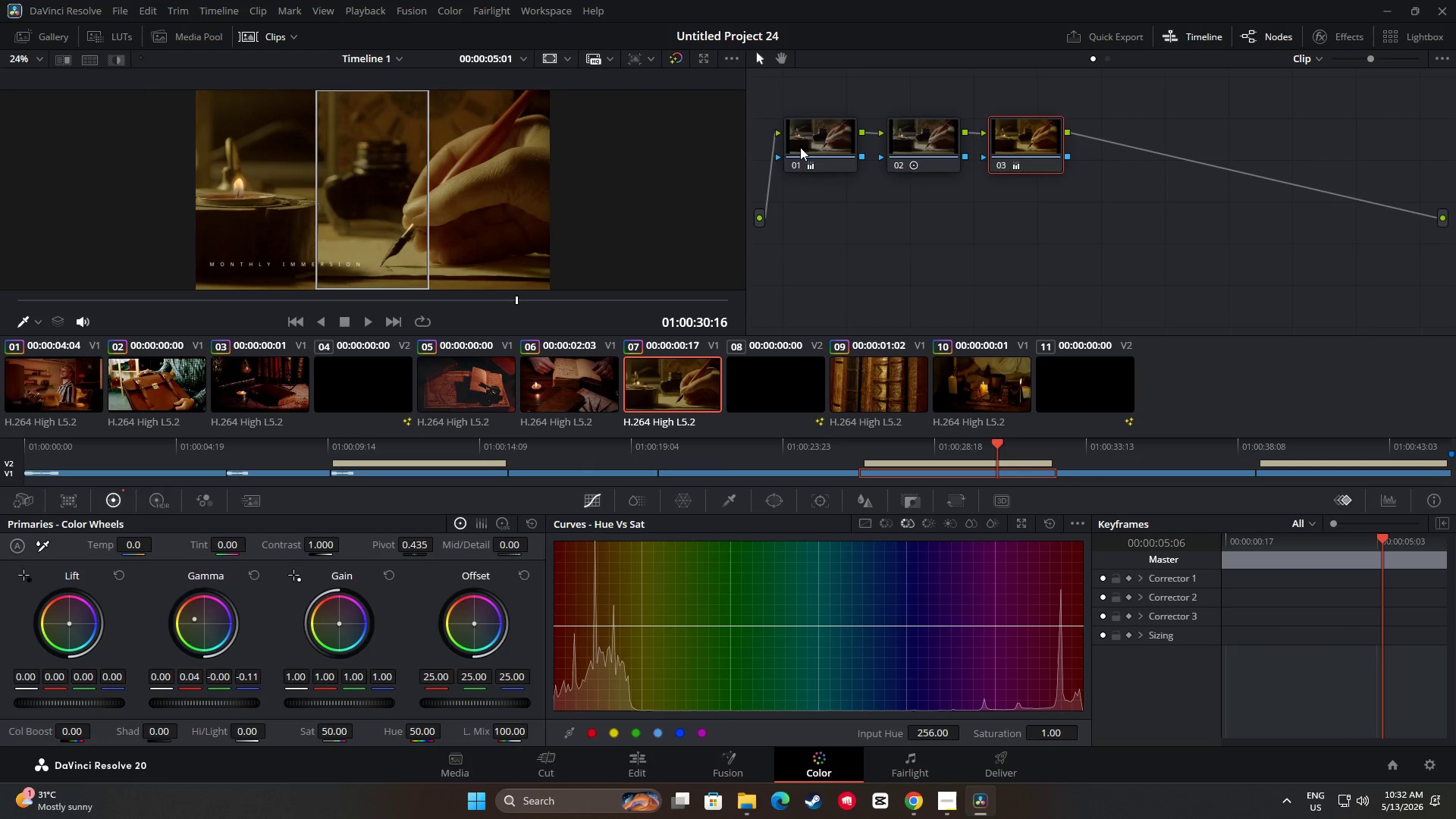 
left_click([811, 140])
 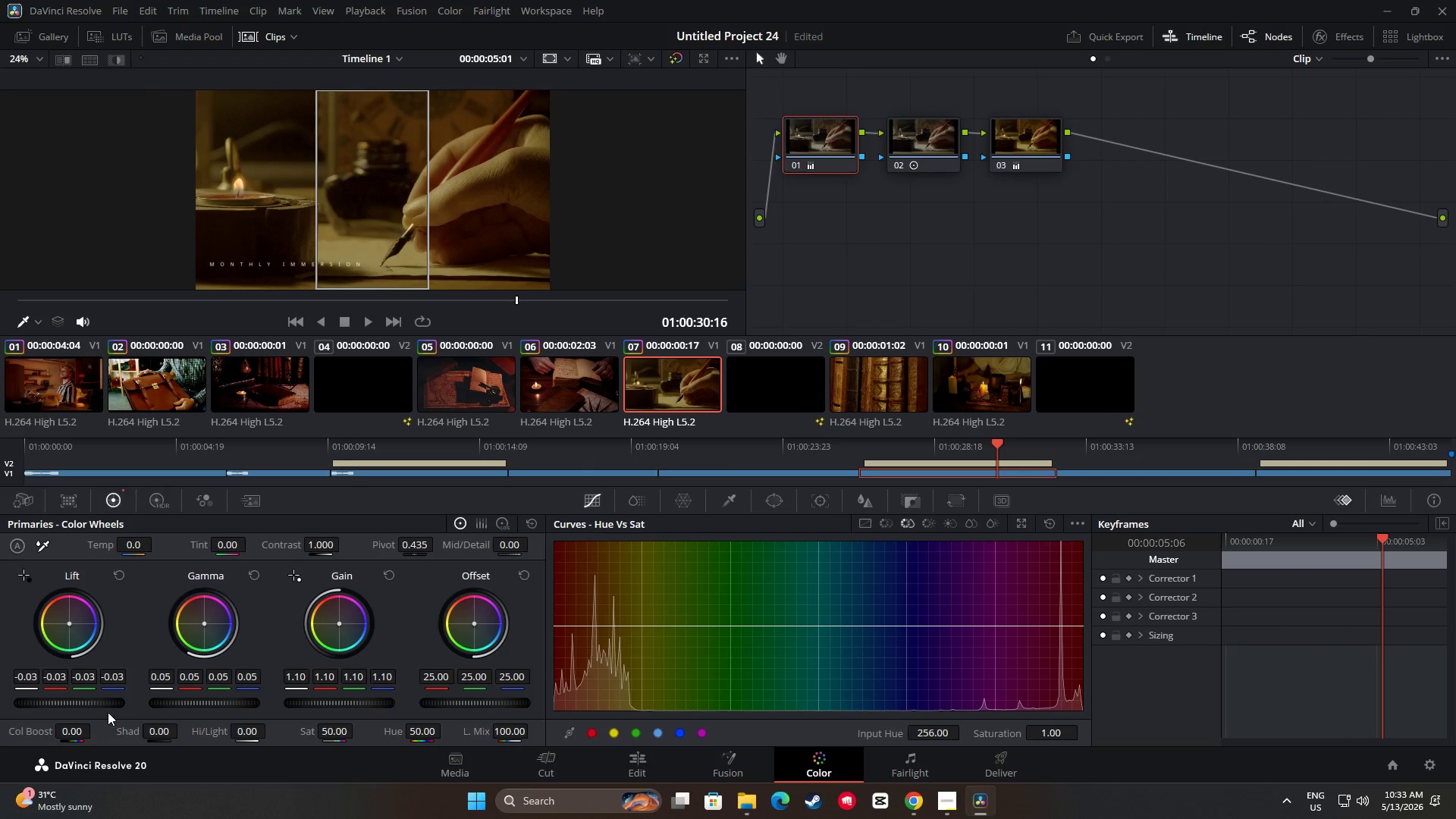 
left_click_drag(start_coordinate=[90, 701], to_coordinate=[649, 405])
 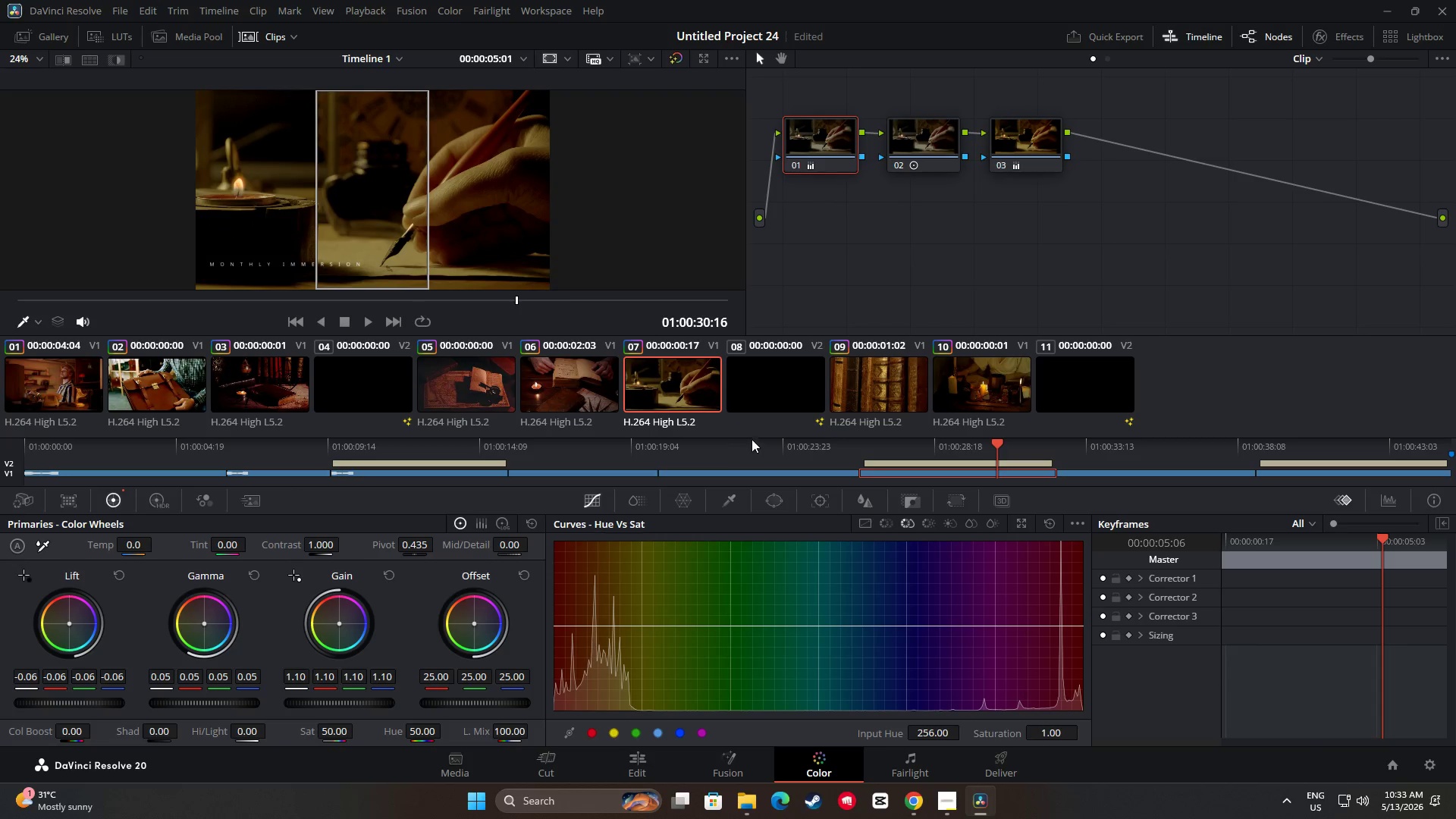 
left_click_drag(start_coordinate=[990, 441], to_coordinate=[848, 452])
 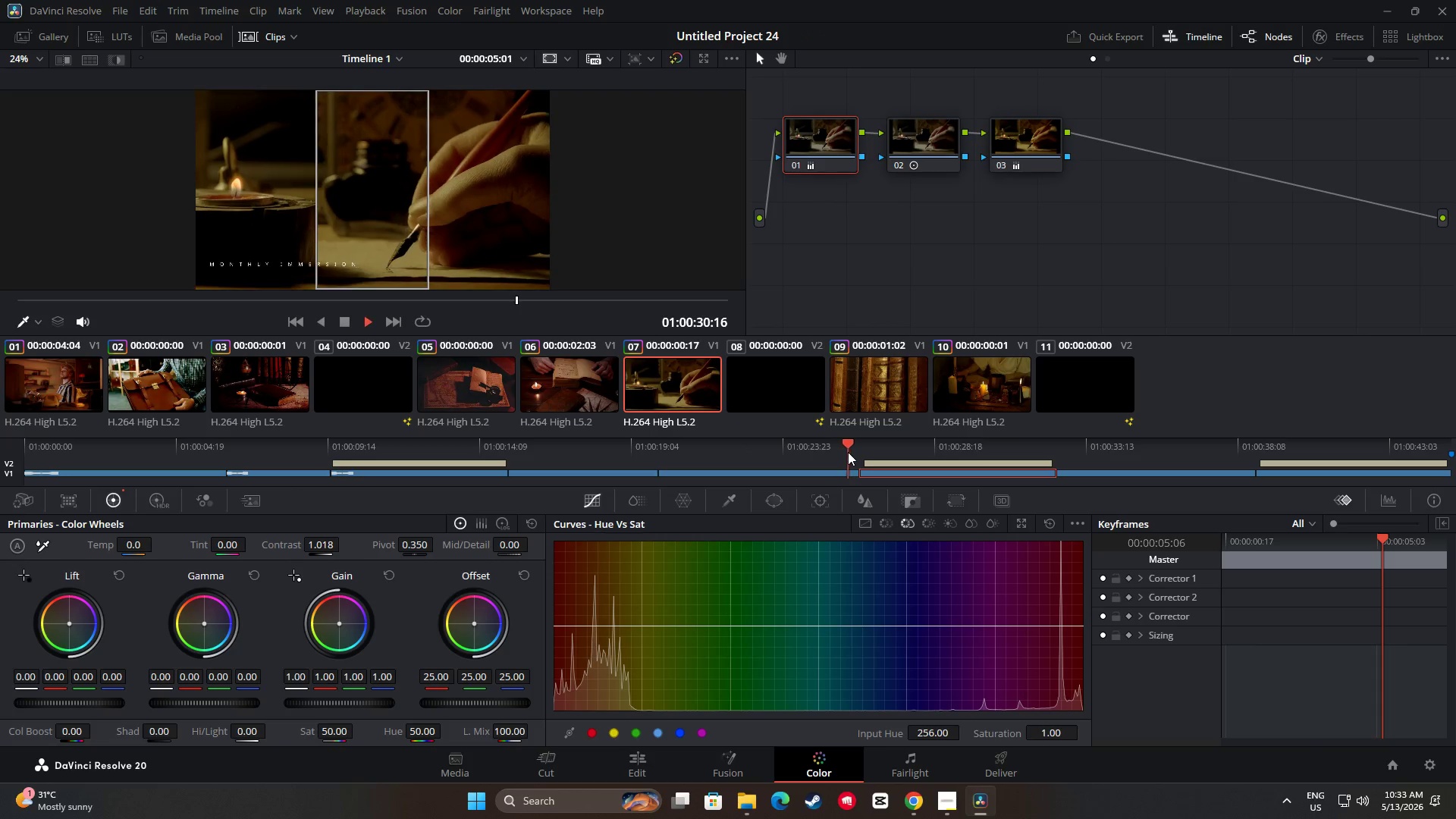 
key(Space)
 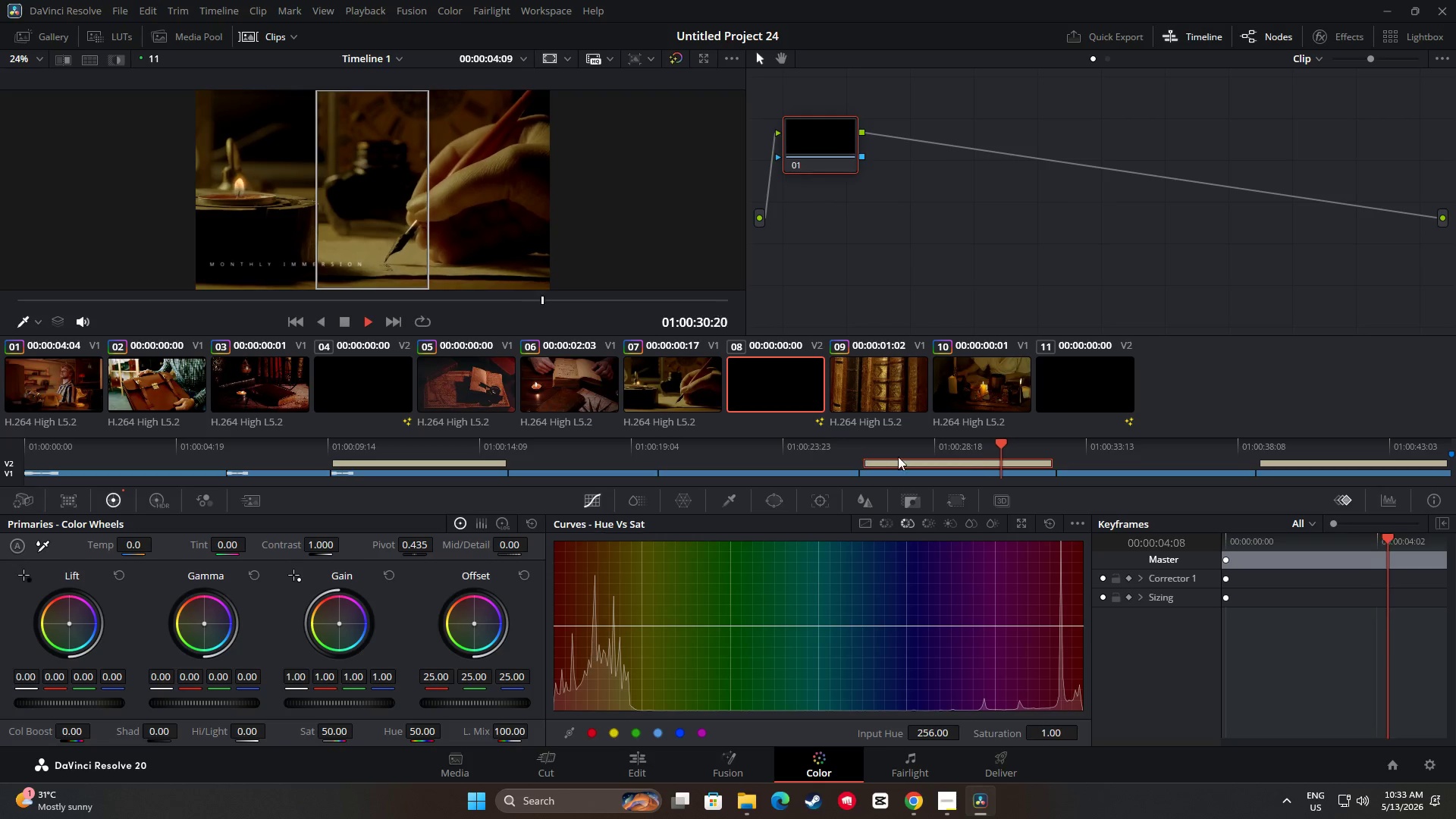 
left_click_drag(start_coordinate=[1016, 447], to_coordinate=[838, 452])
 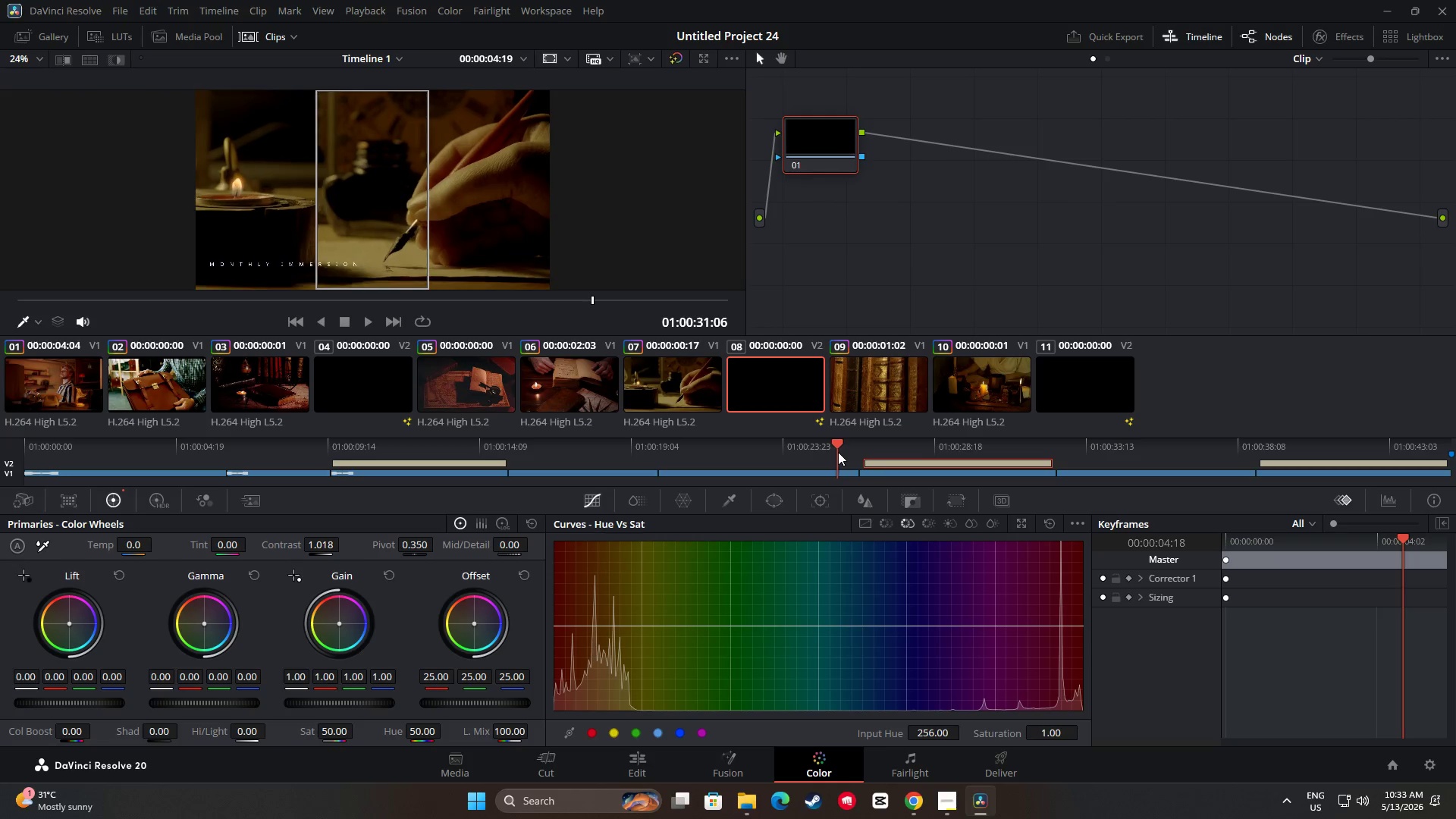 
key(Space)
 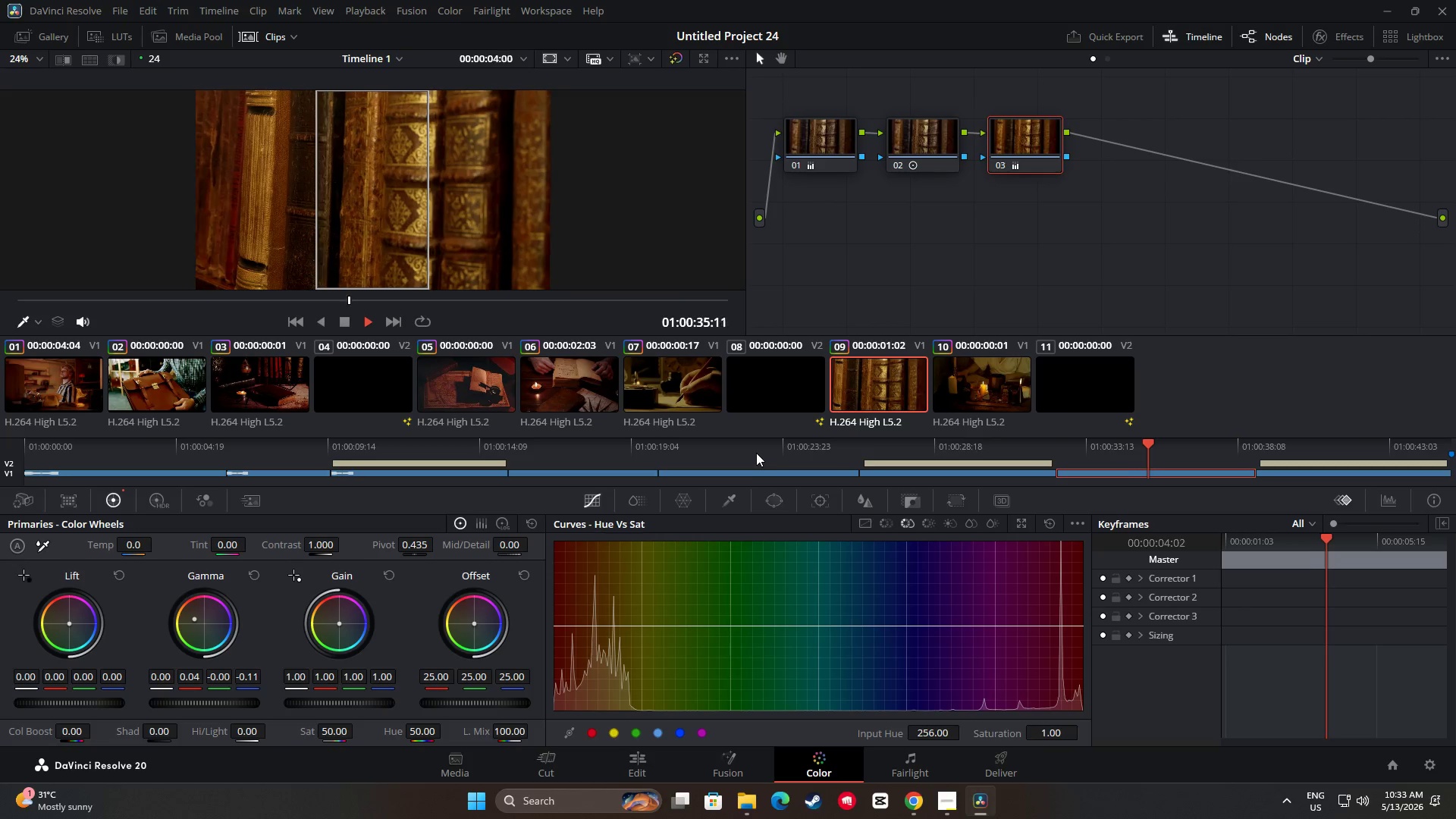 
wait(10.3)
 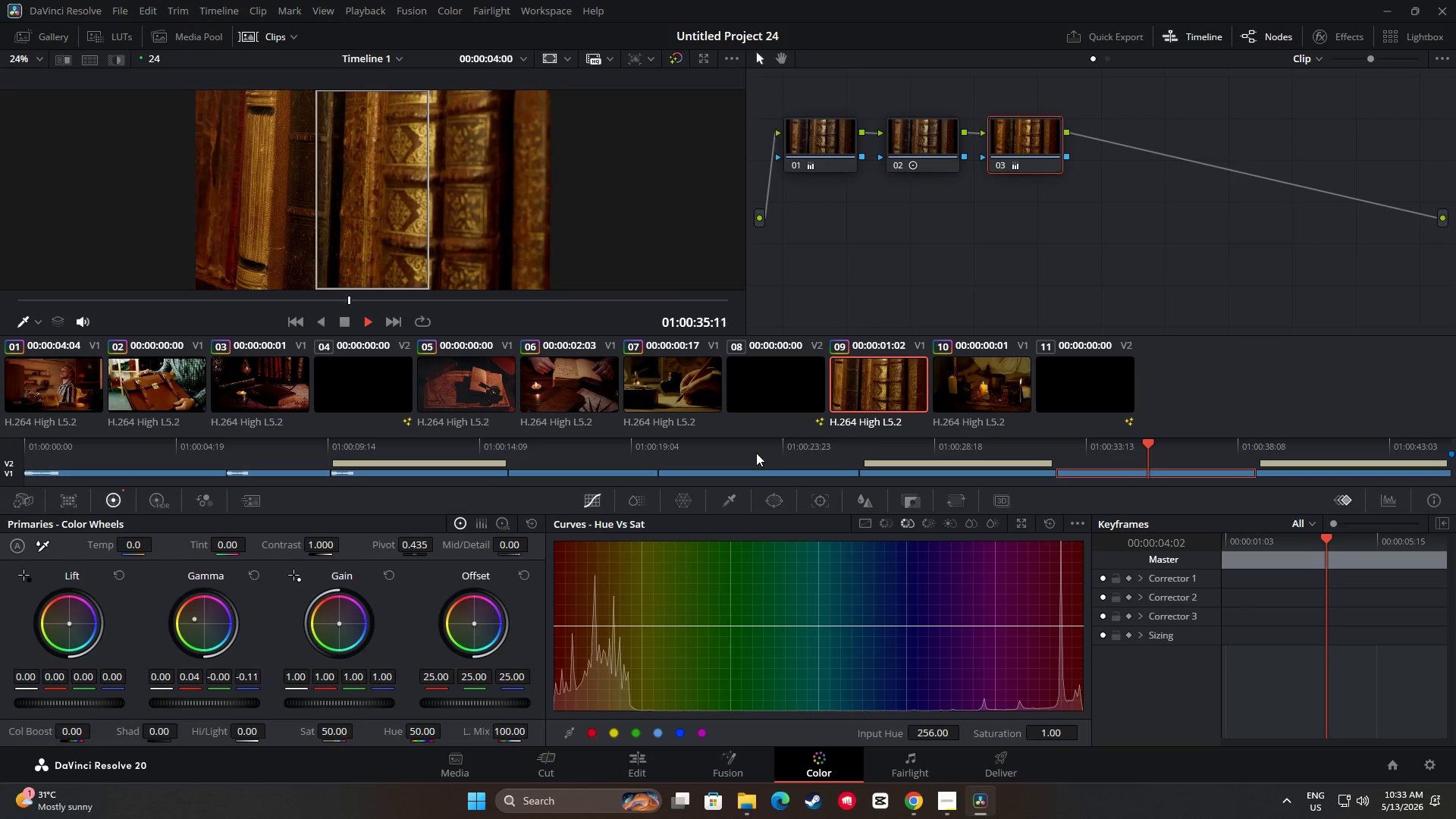 
key(Space)
 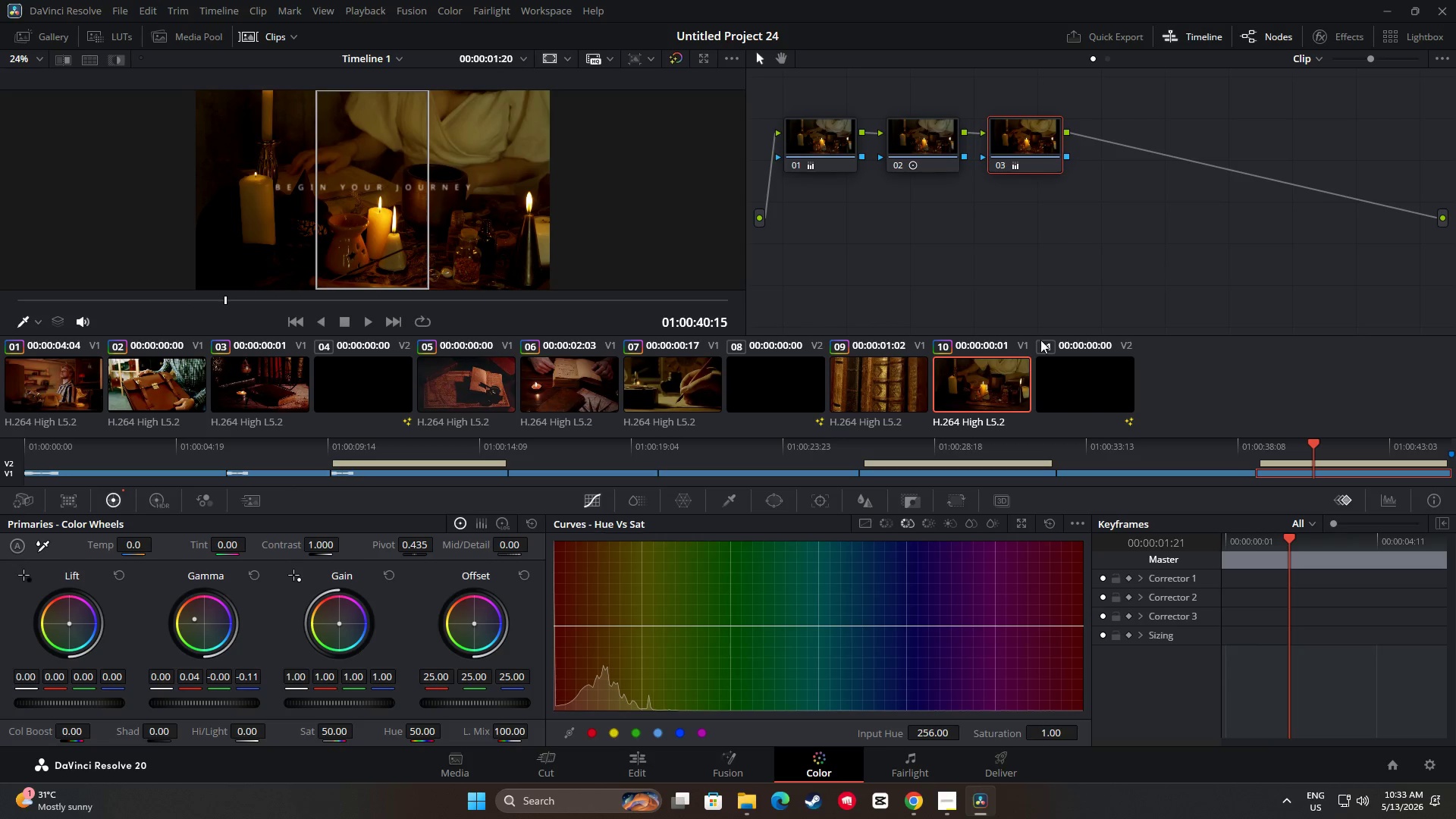 
left_click([830, 151])
 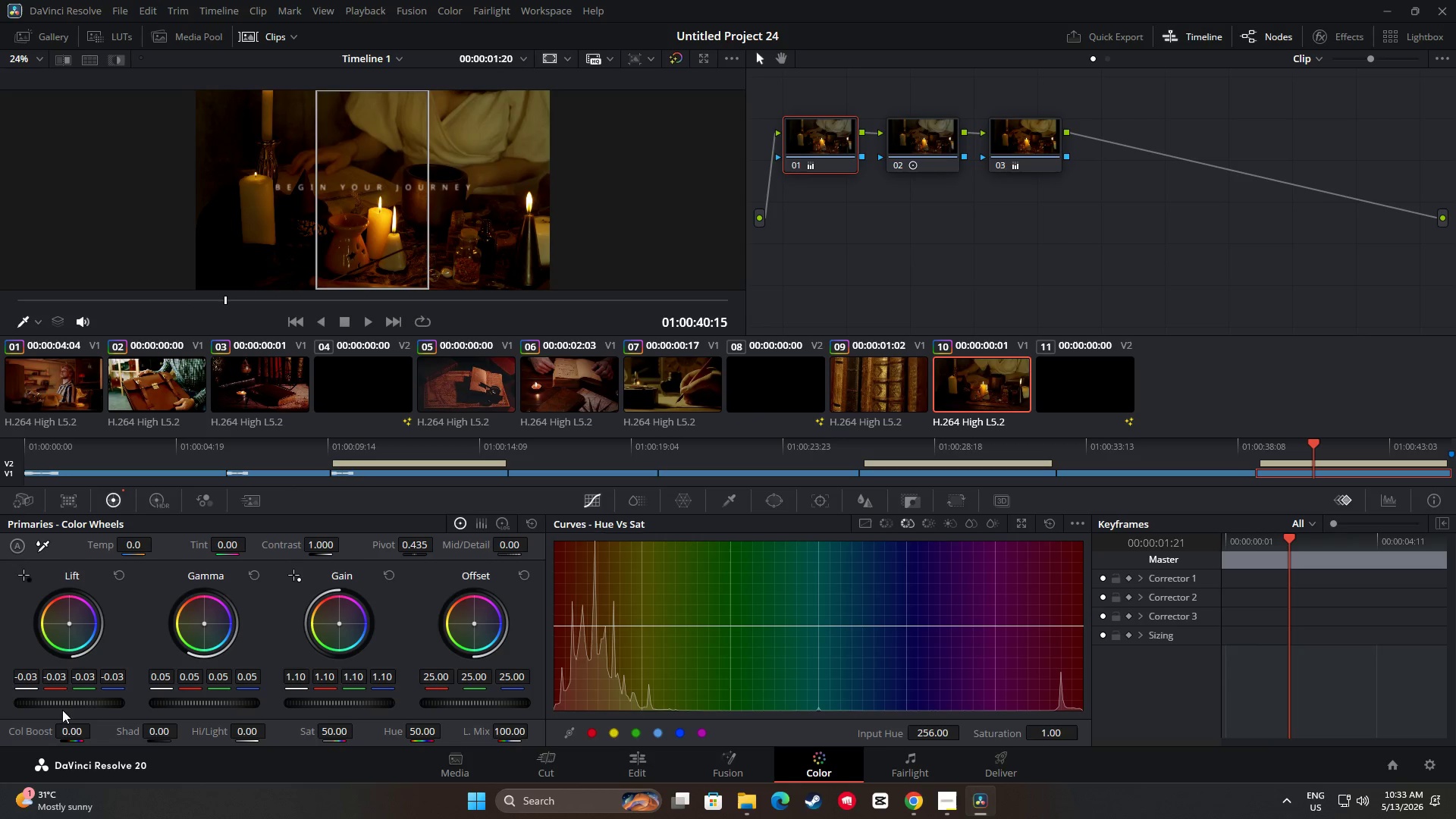 
left_click_drag(start_coordinate=[77, 704], to_coordinate=[22, 701])
 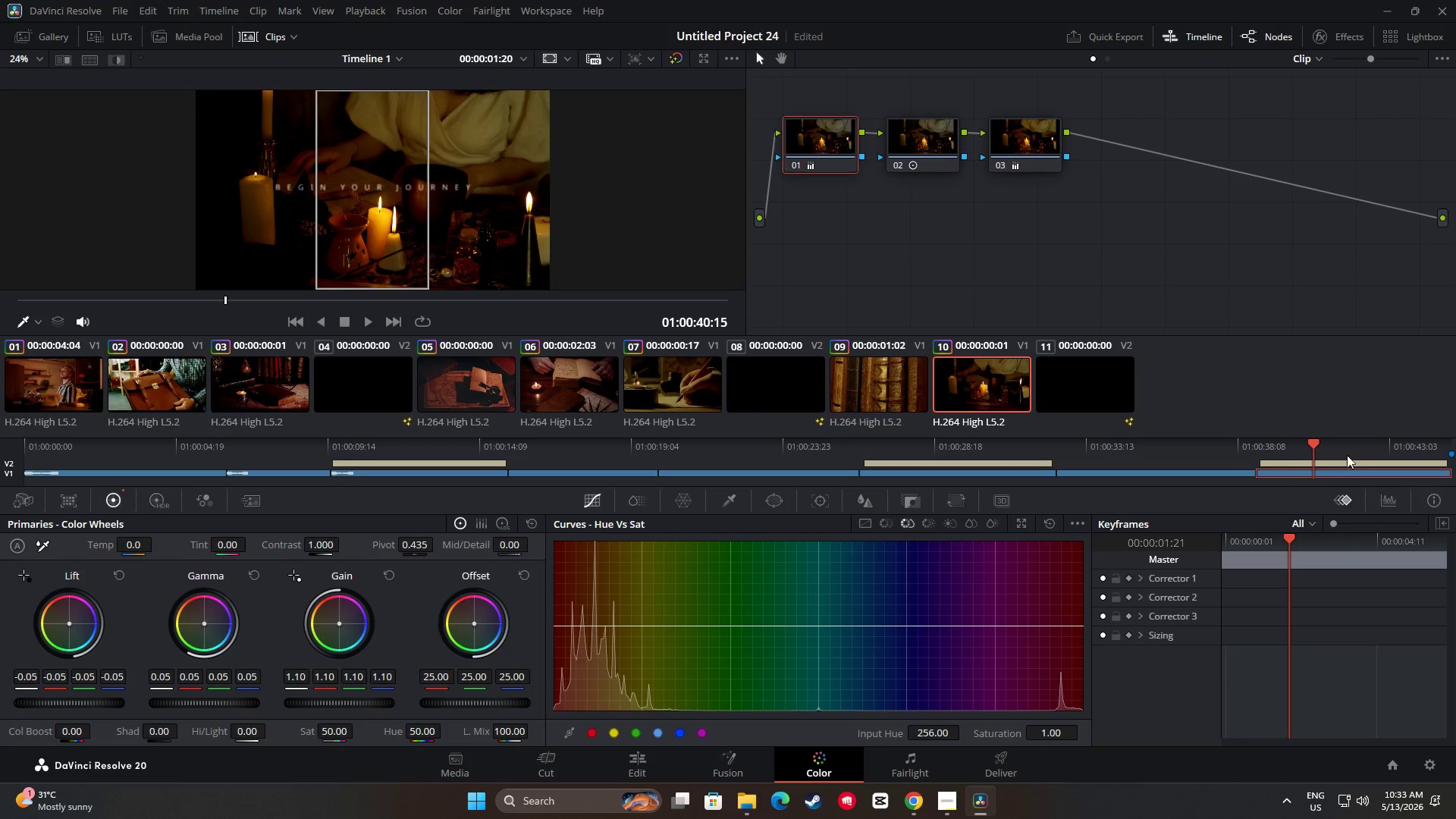 
left_click_drag(start_coordinate=[1323, 446], to_coordinate=[1226, 444])
 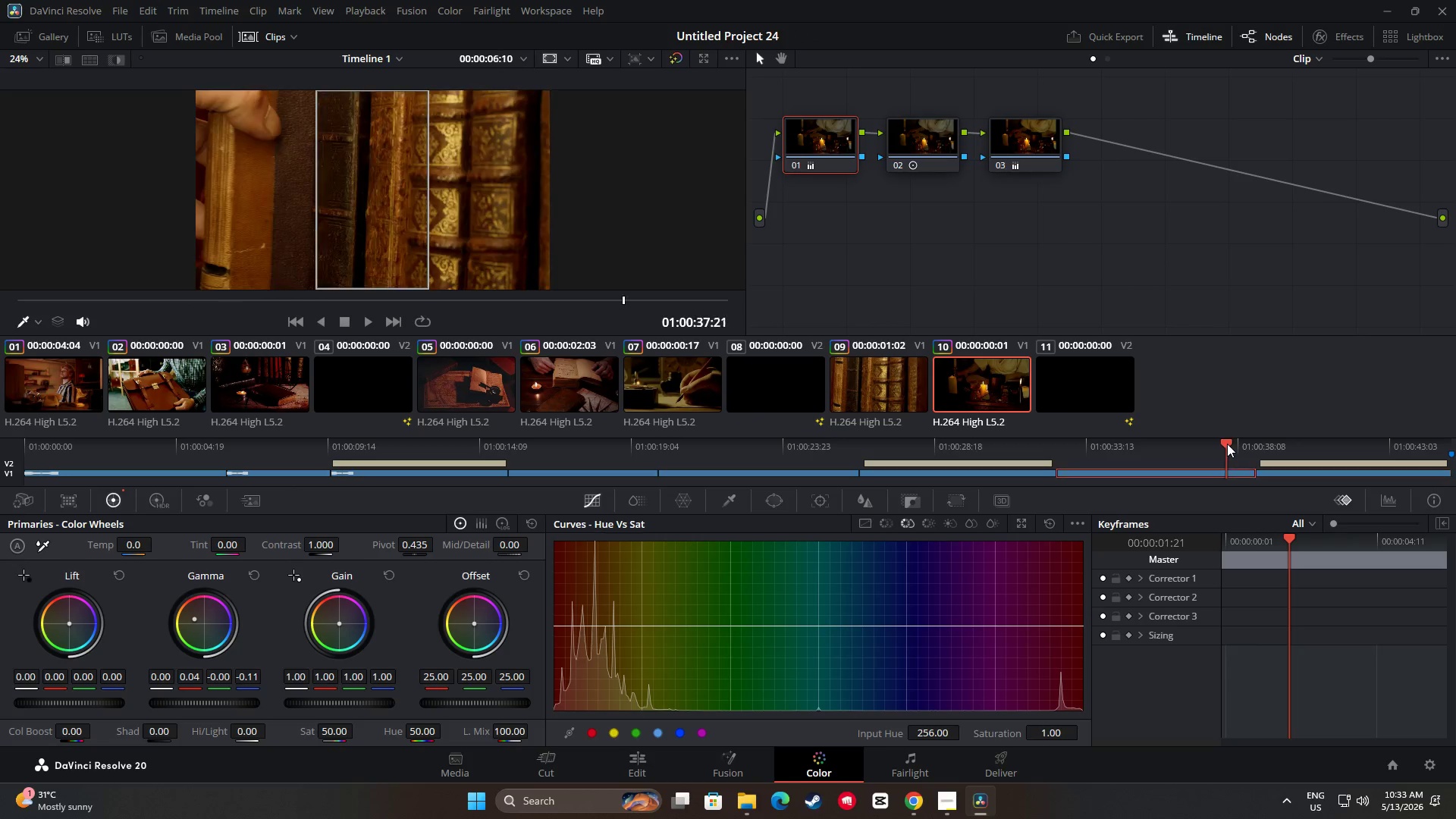 
key(Space)
 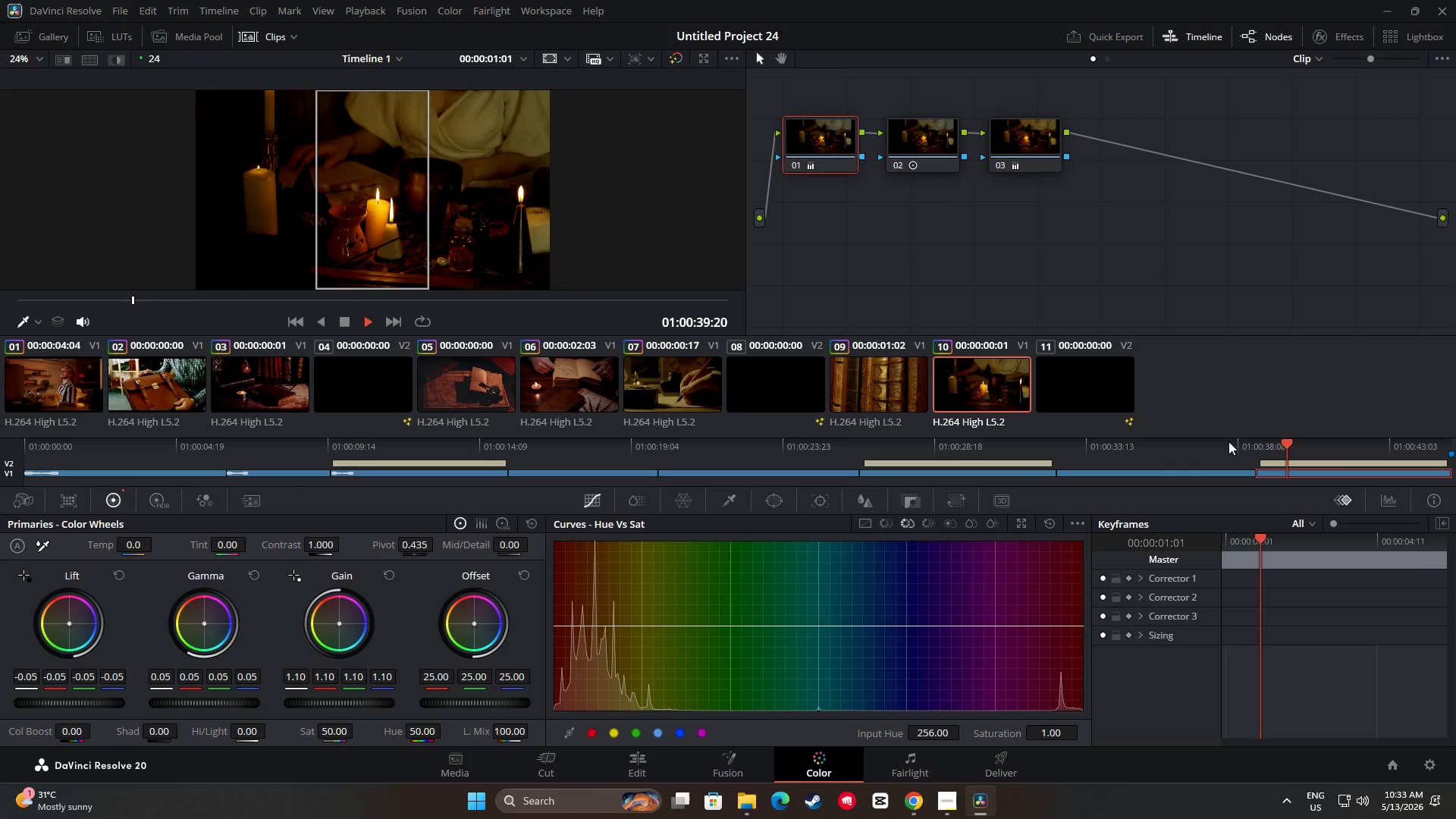 
key(Space)
 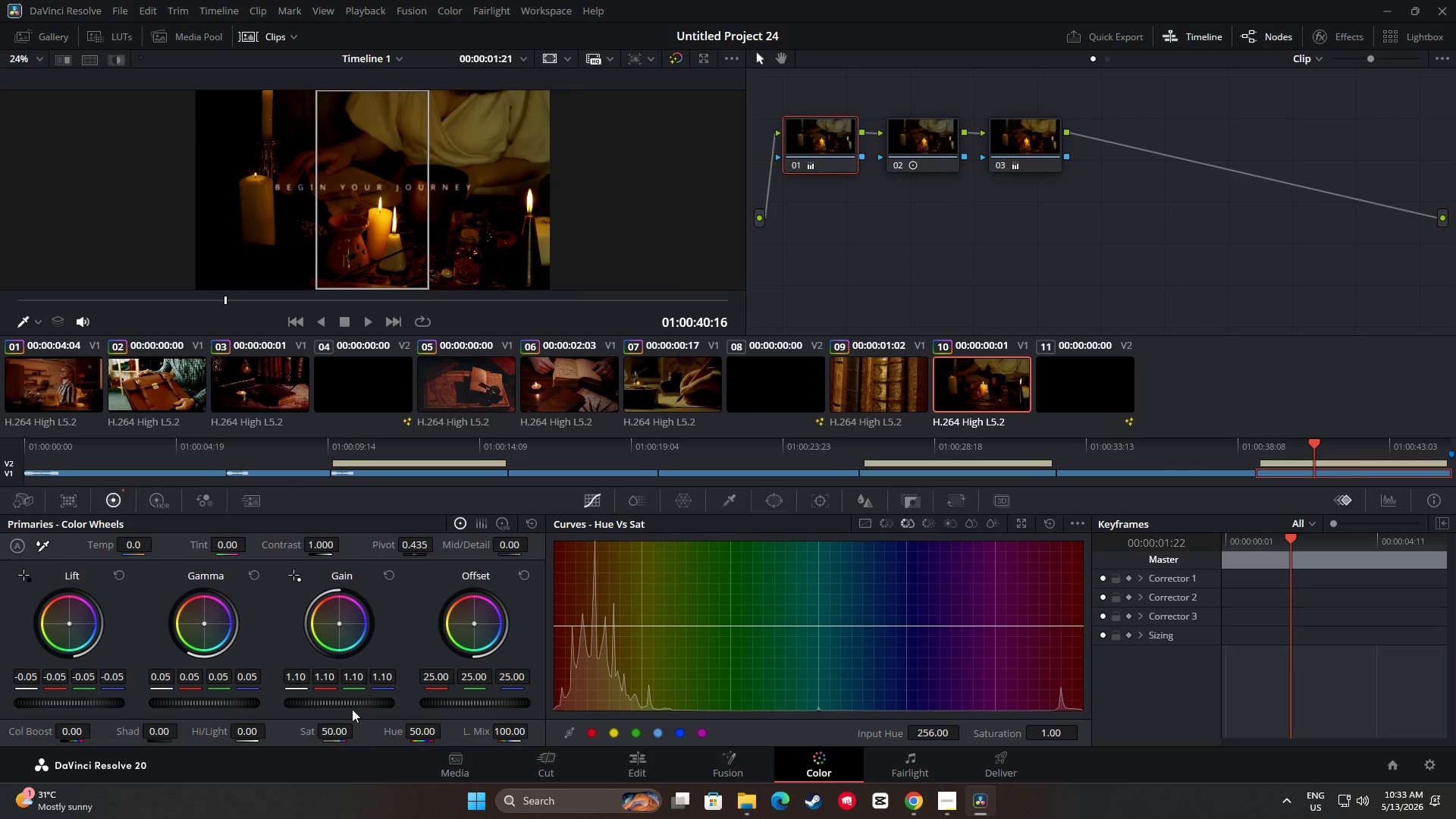 
key(Space)
 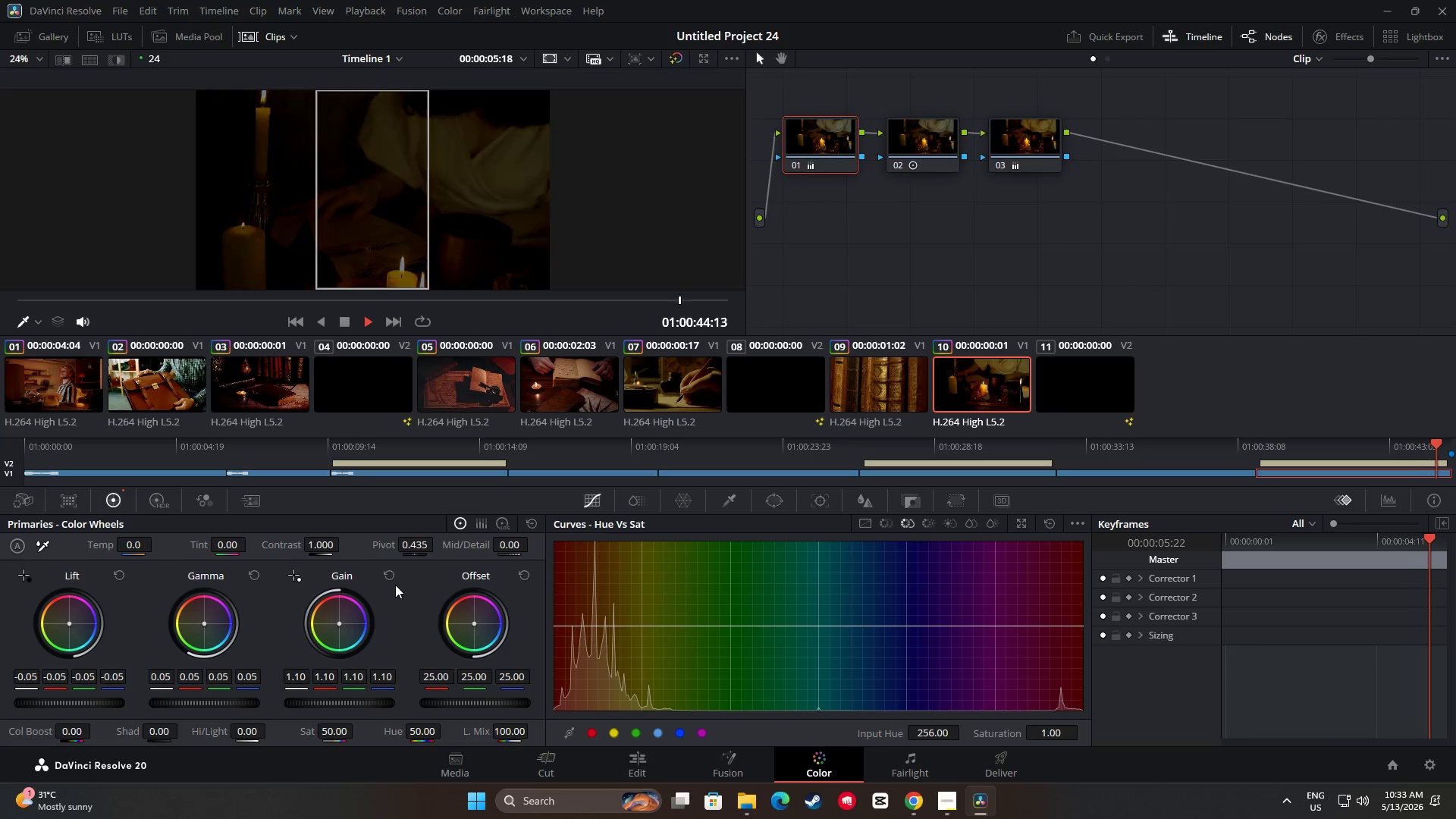 
wait(5.34)
 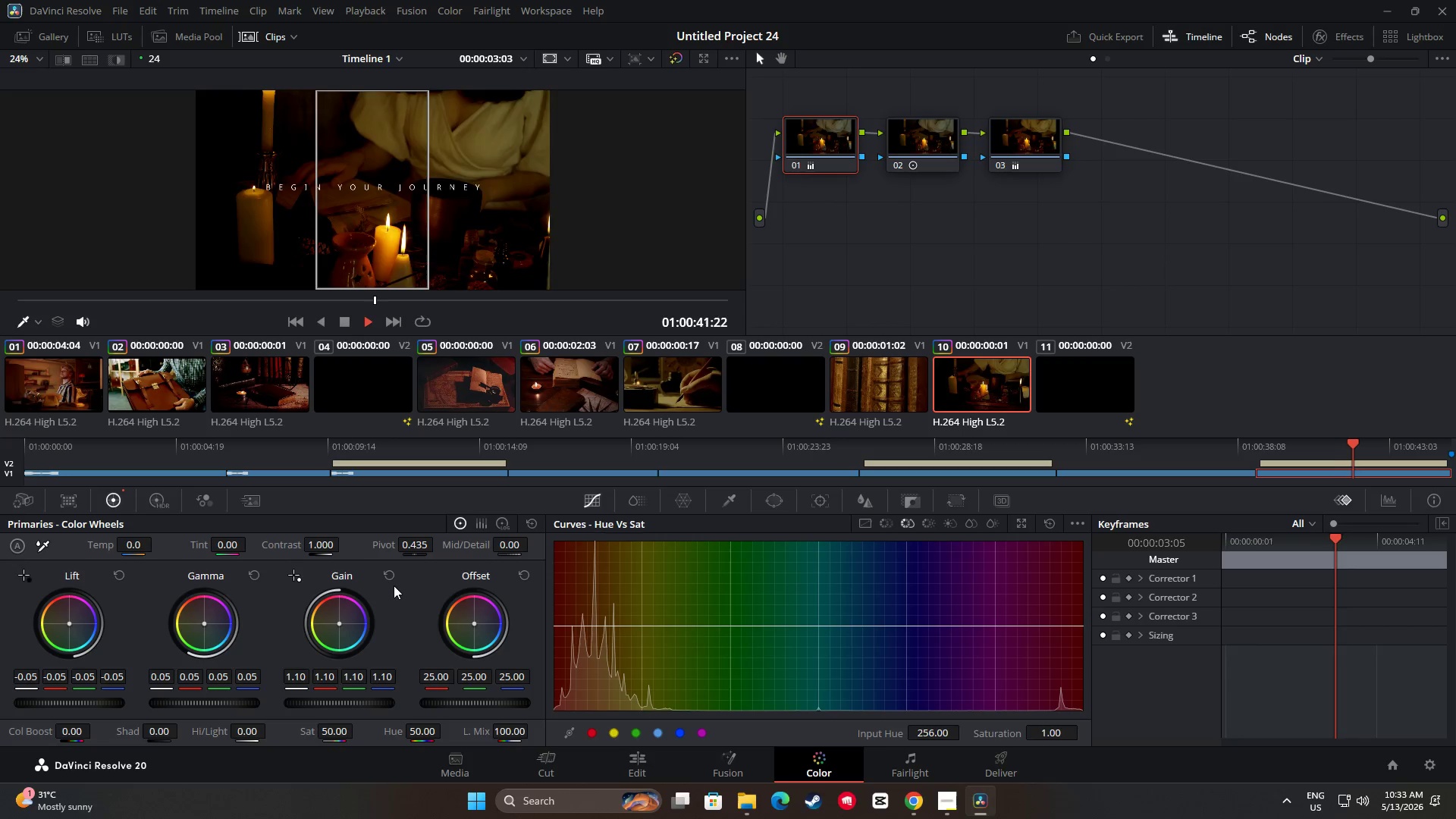 
key(Space)
 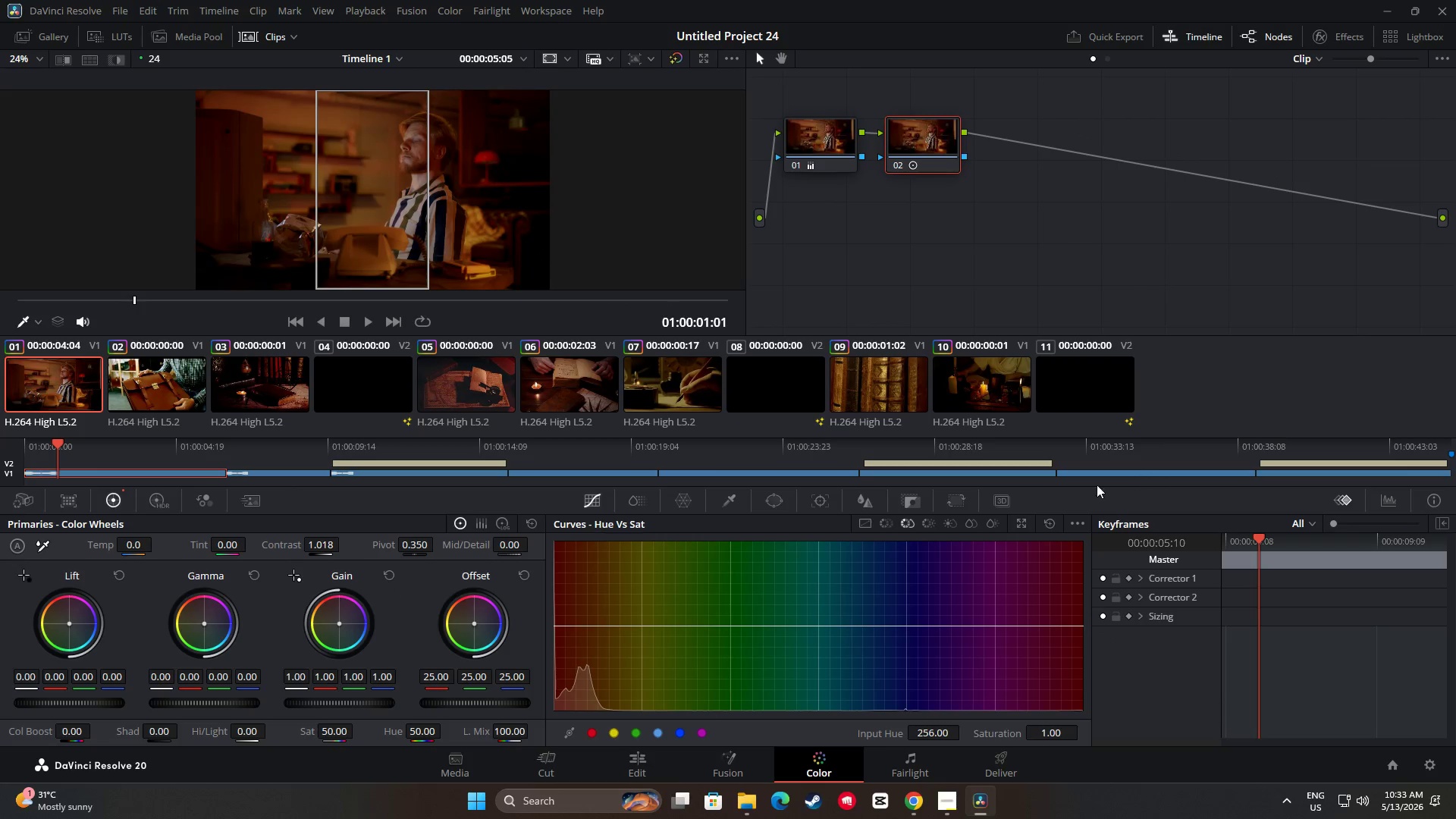 
key(Space)
 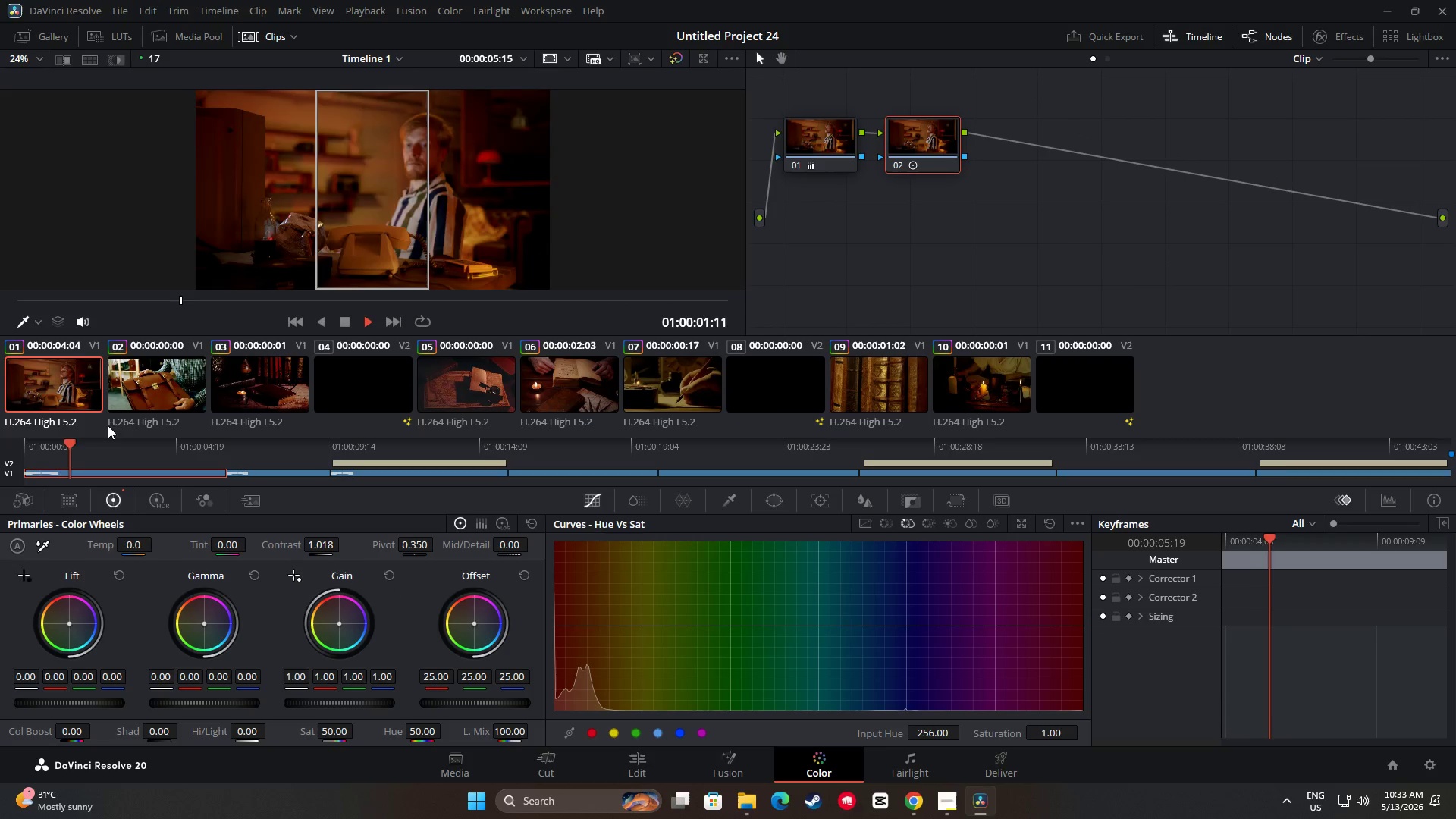 
left_click_drag(start_coordinate=[73, 439], to_coordinate=[0, 444])
 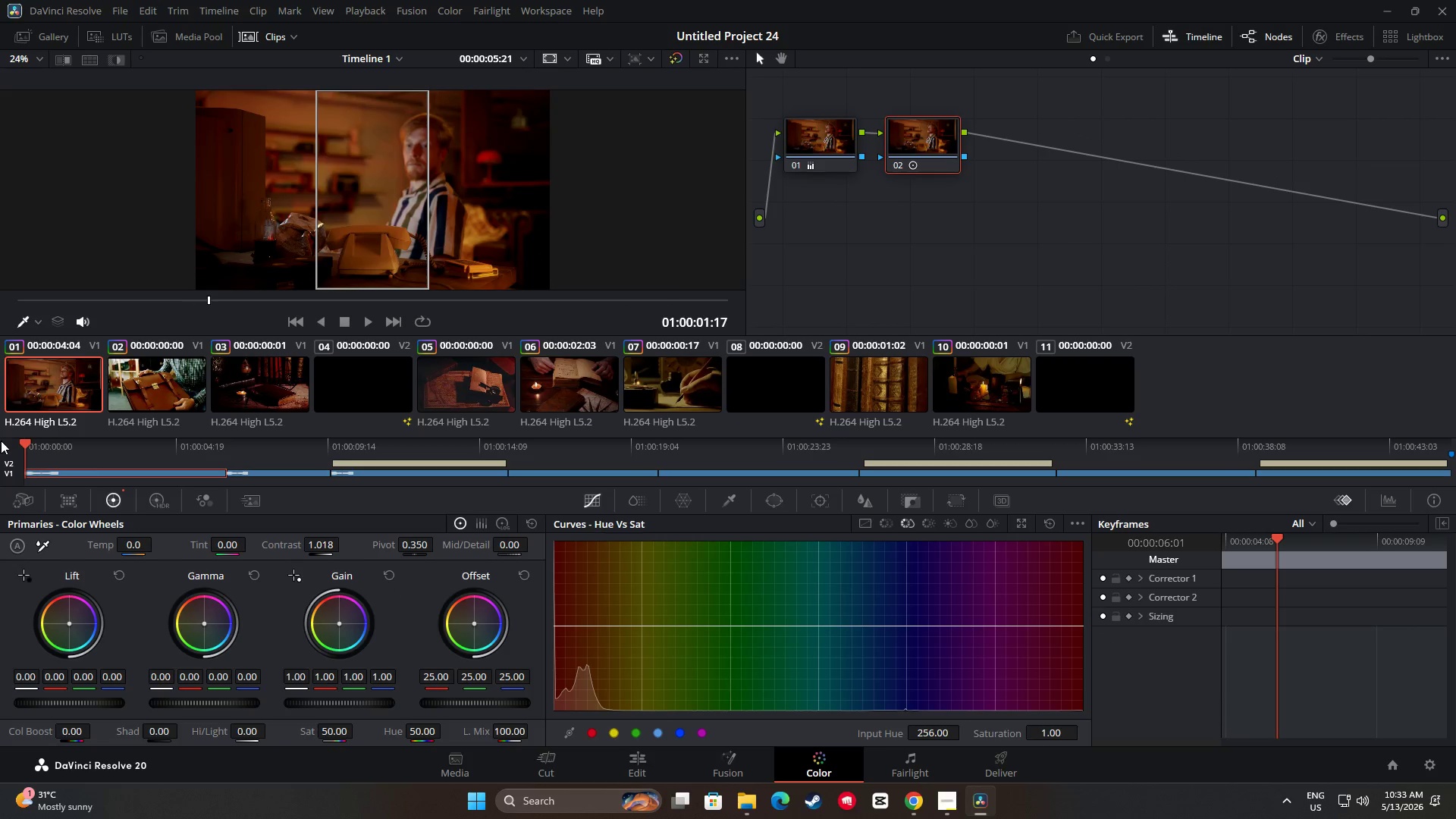 
key(Space)
 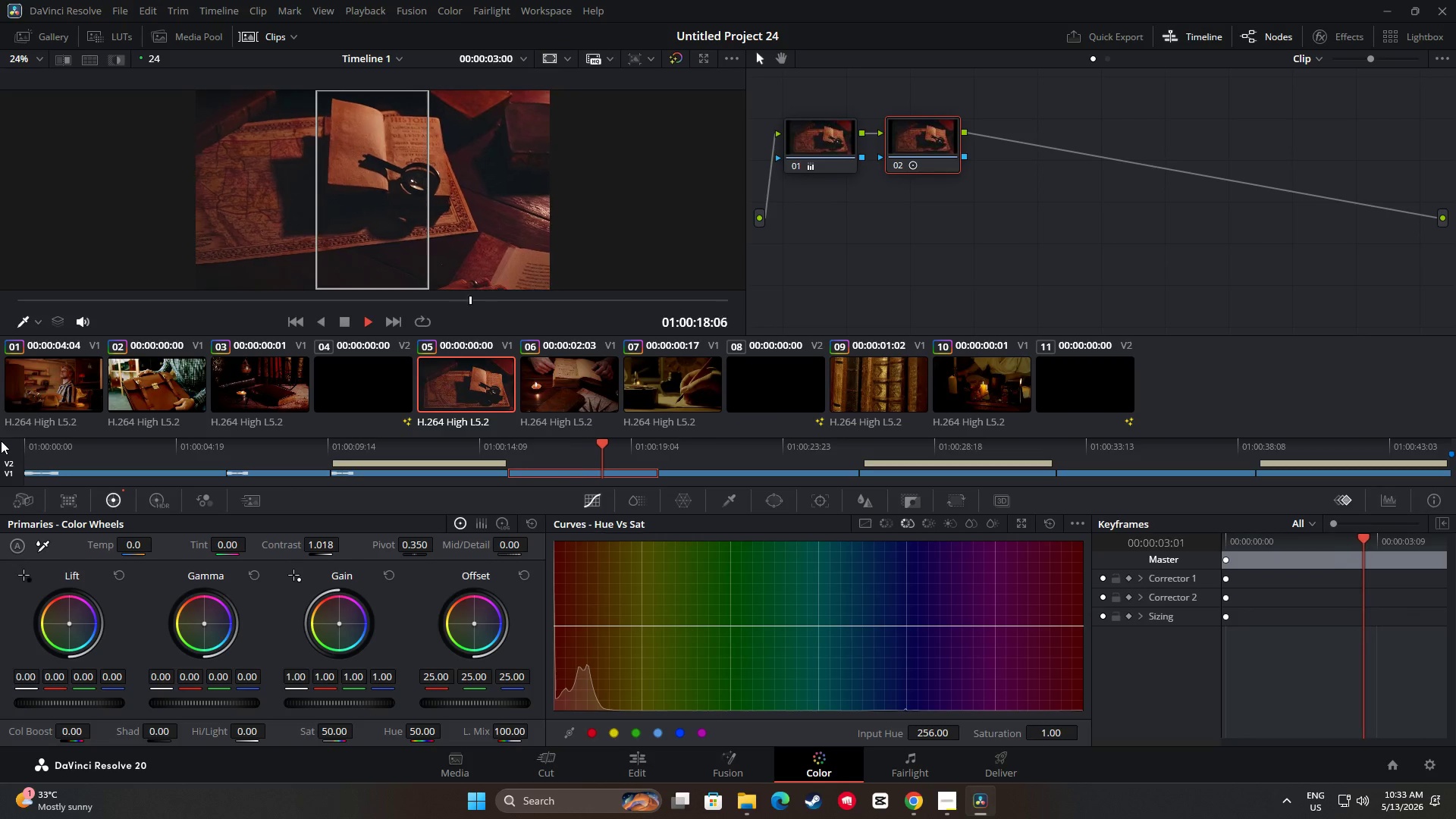 
wait(23.36)
 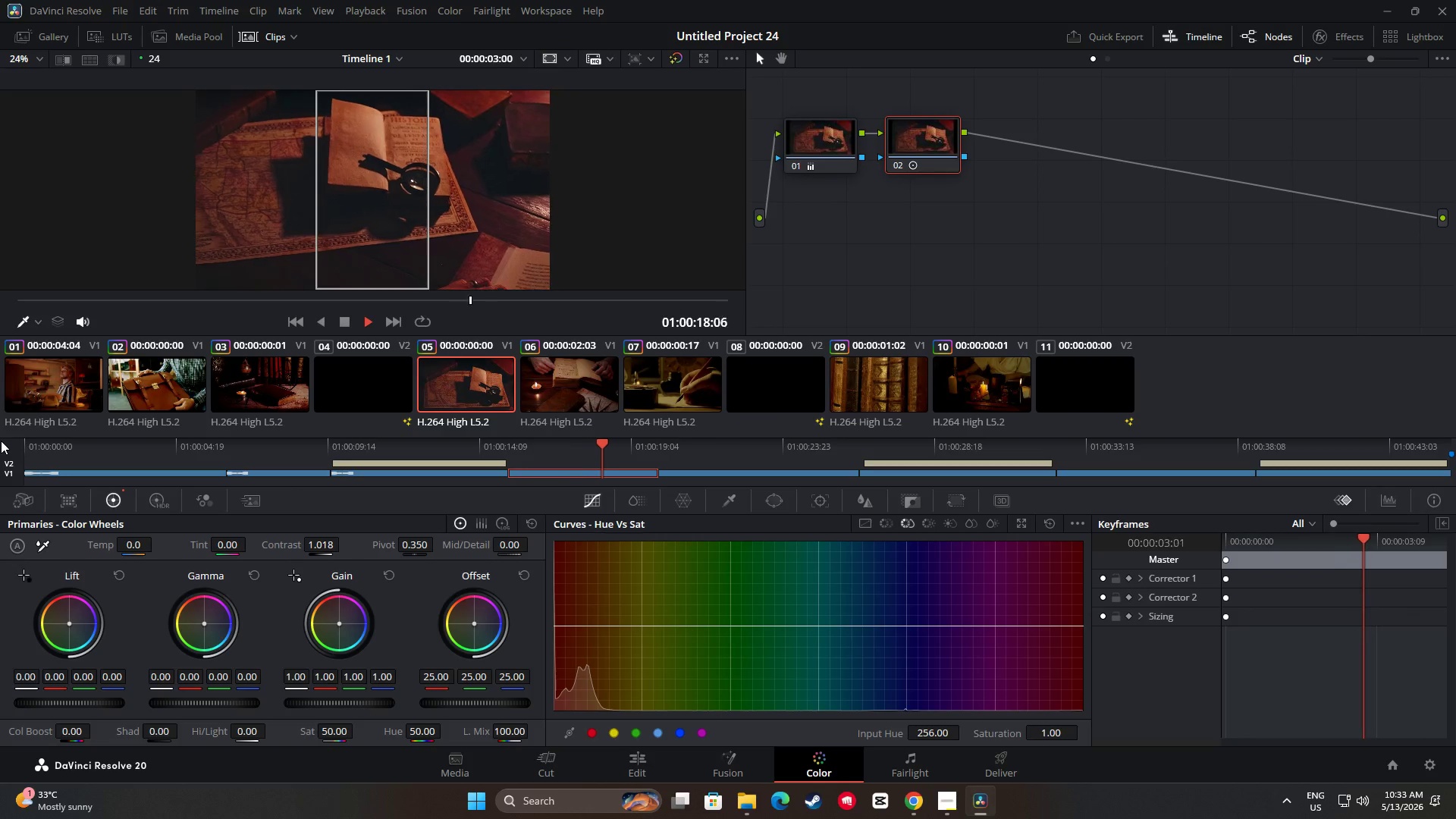 
key(Space)
 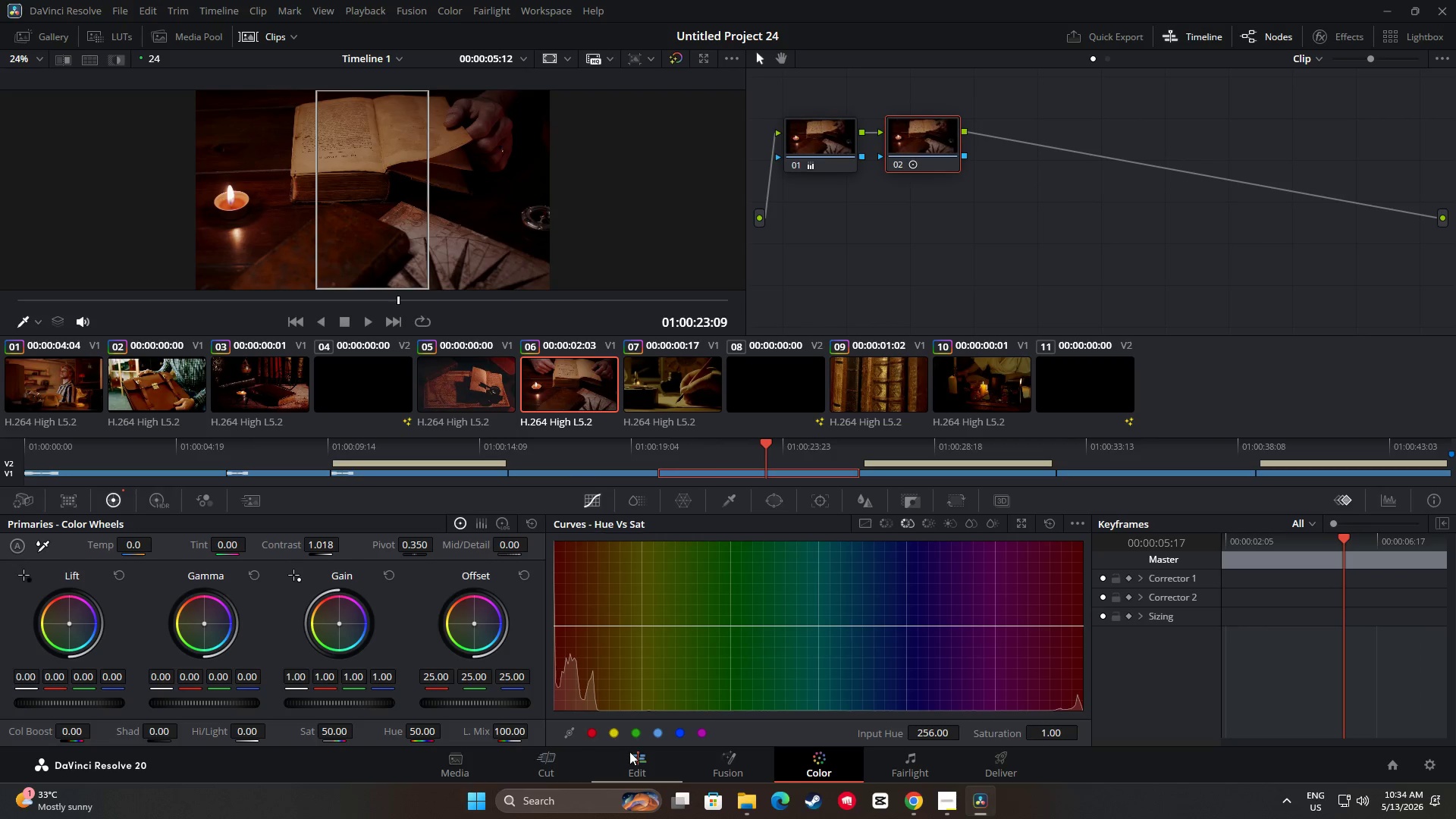 
left_click([642, 762])
 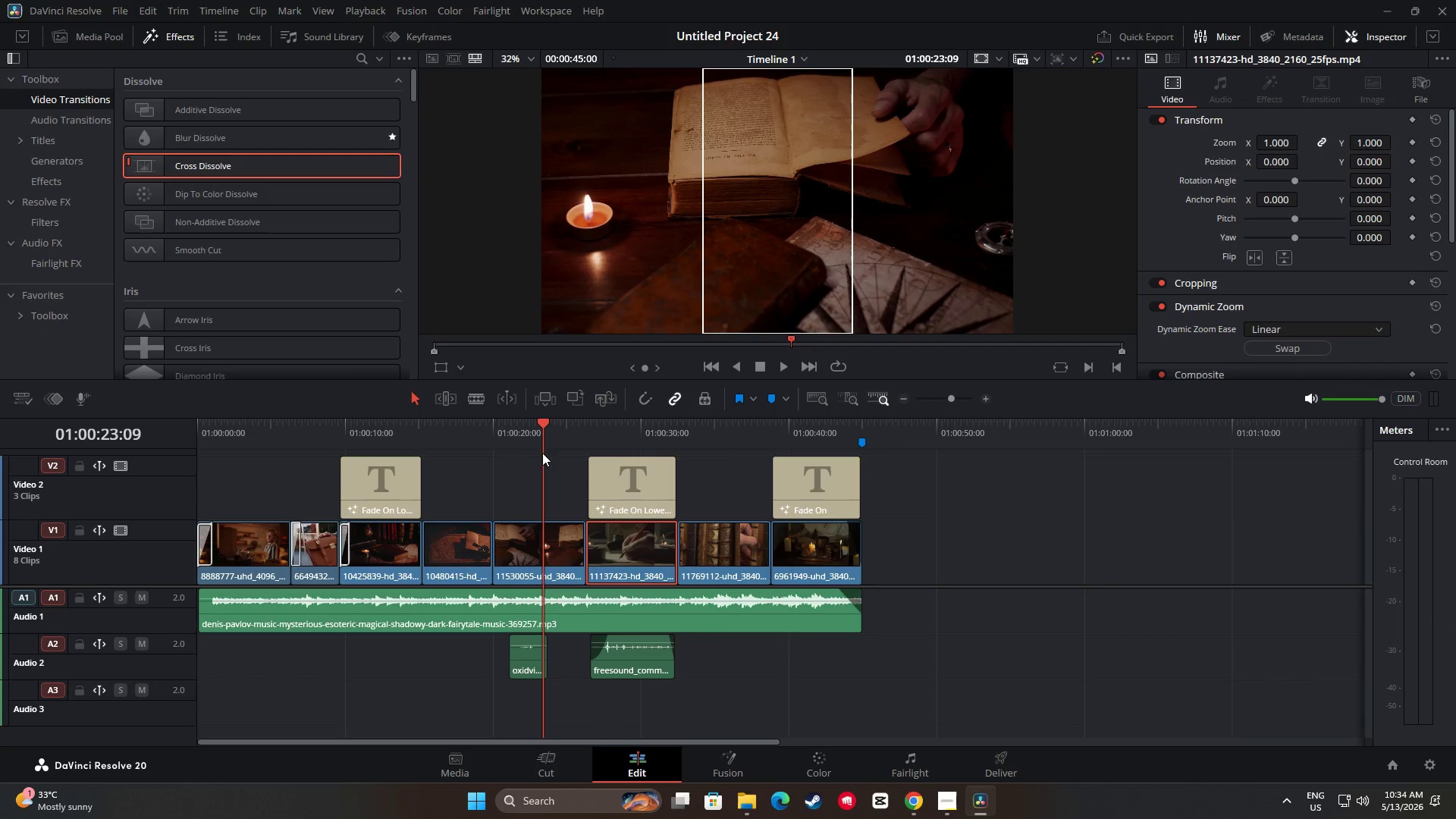 
left_click_drag(start_coordinate=[546, 427], to_coordinate=[170, 448])
 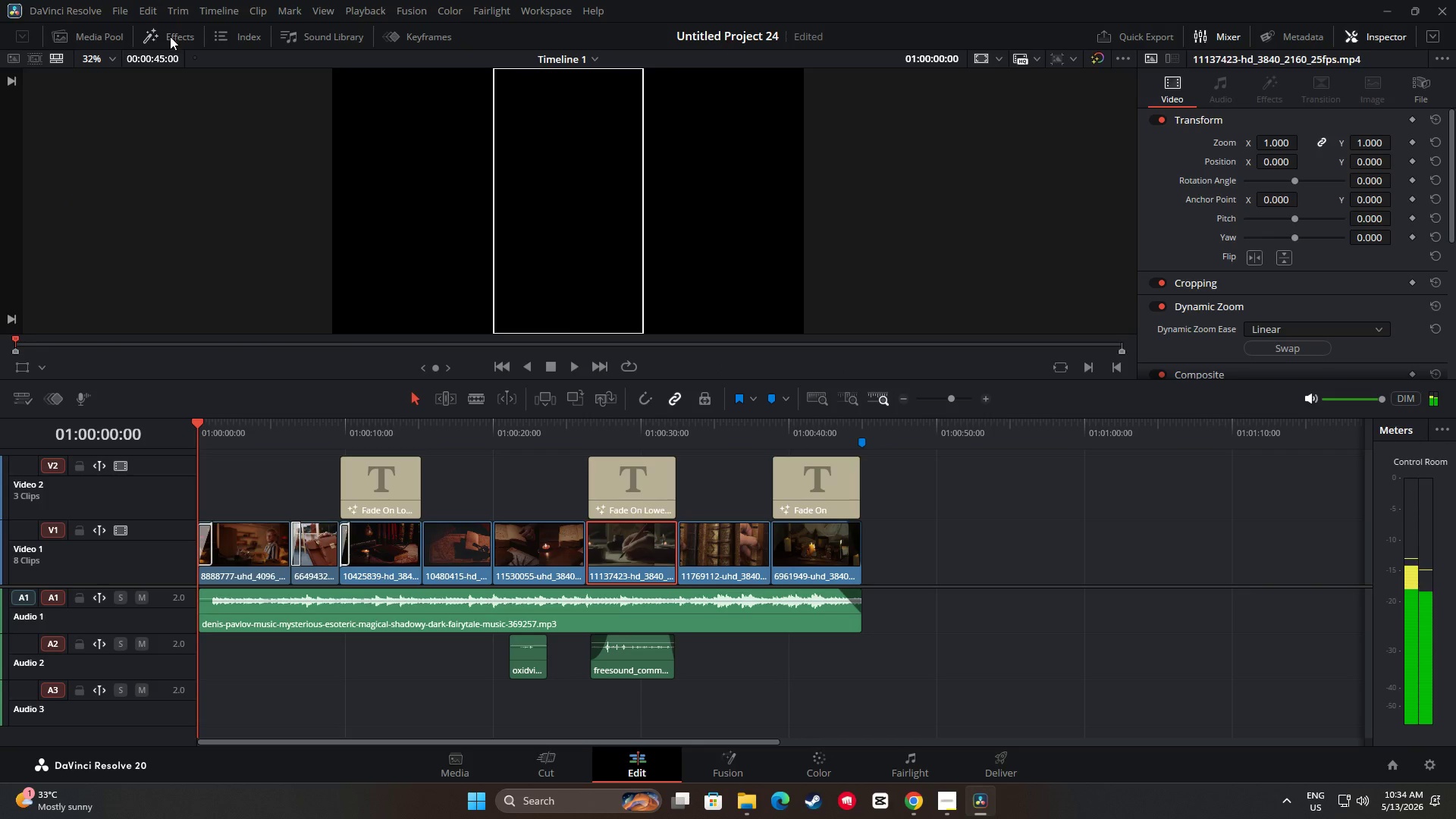 
key(Space)
 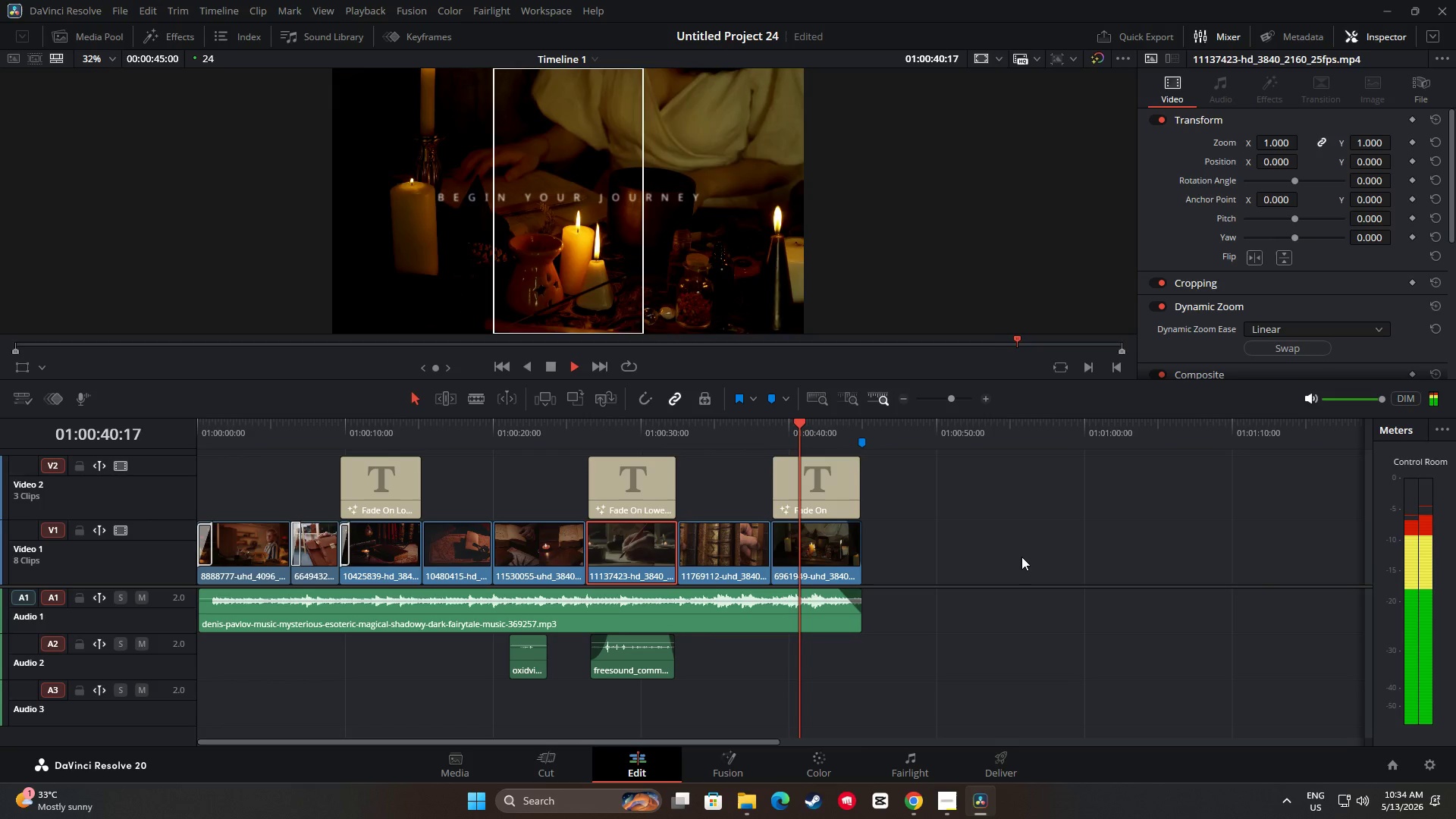 
wait(45.75)
 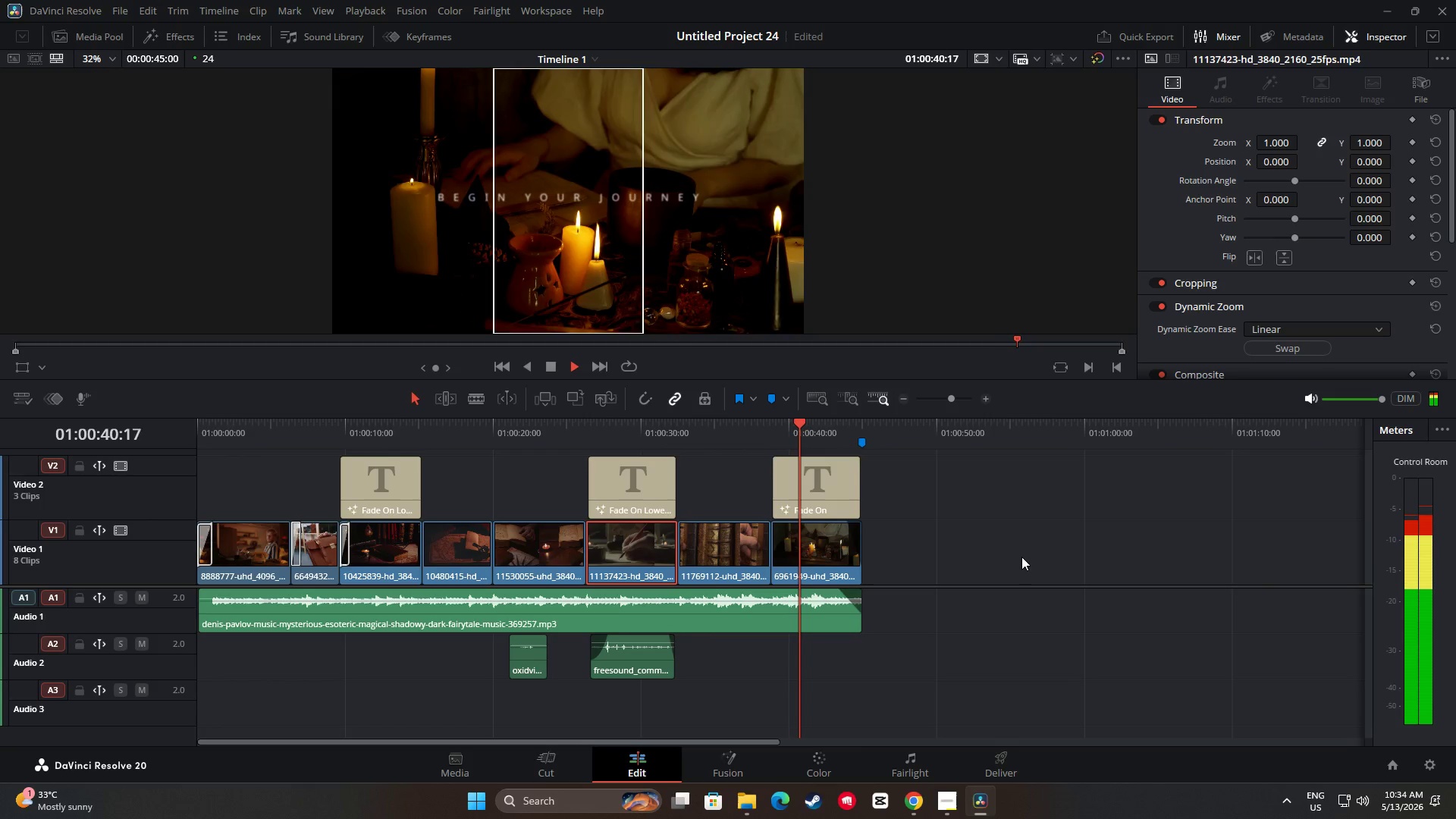 
left_click_drag(start_coordinate=[862, 428], to_coordinate=[758, 435])
 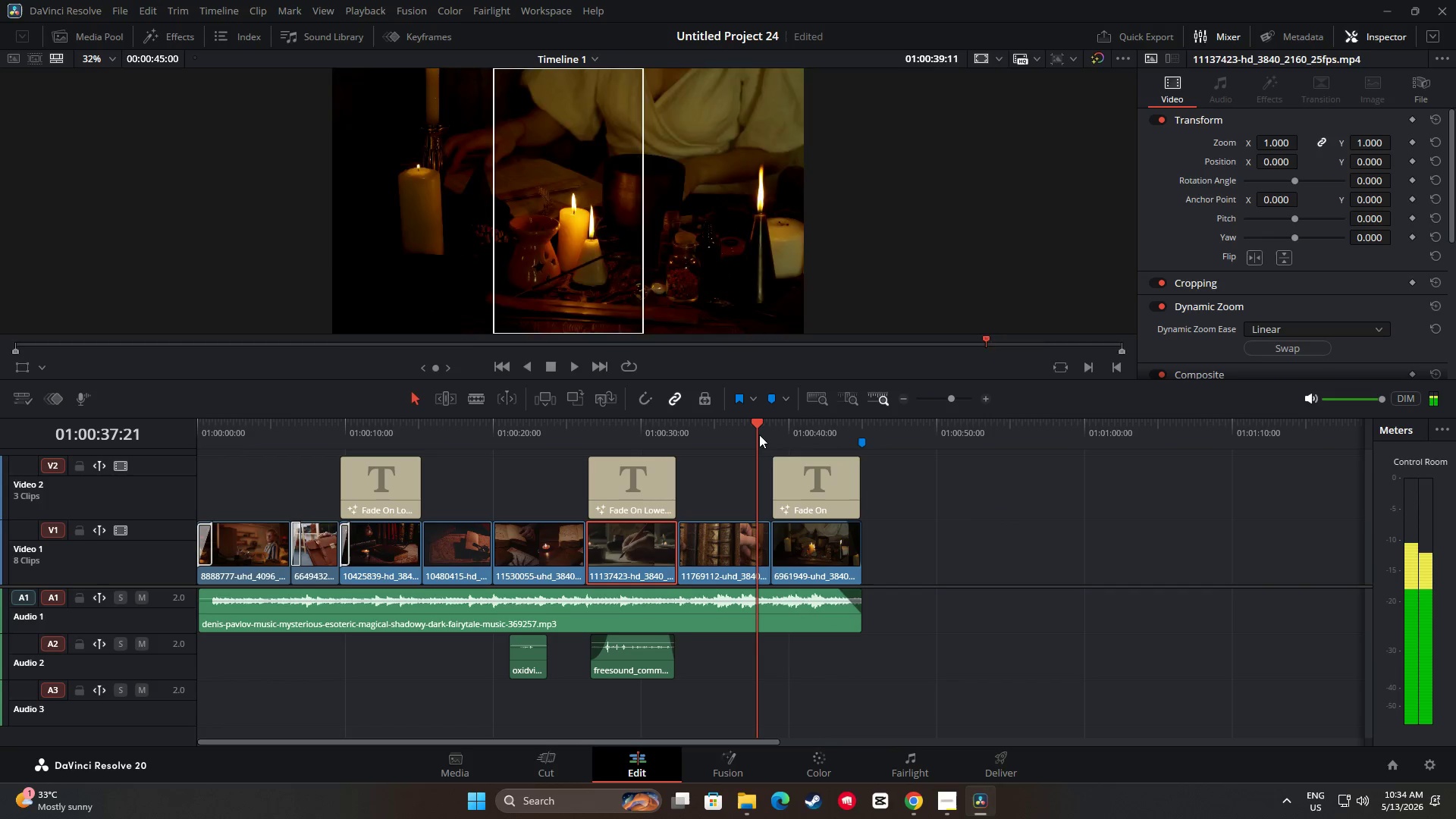 
key(Space)
 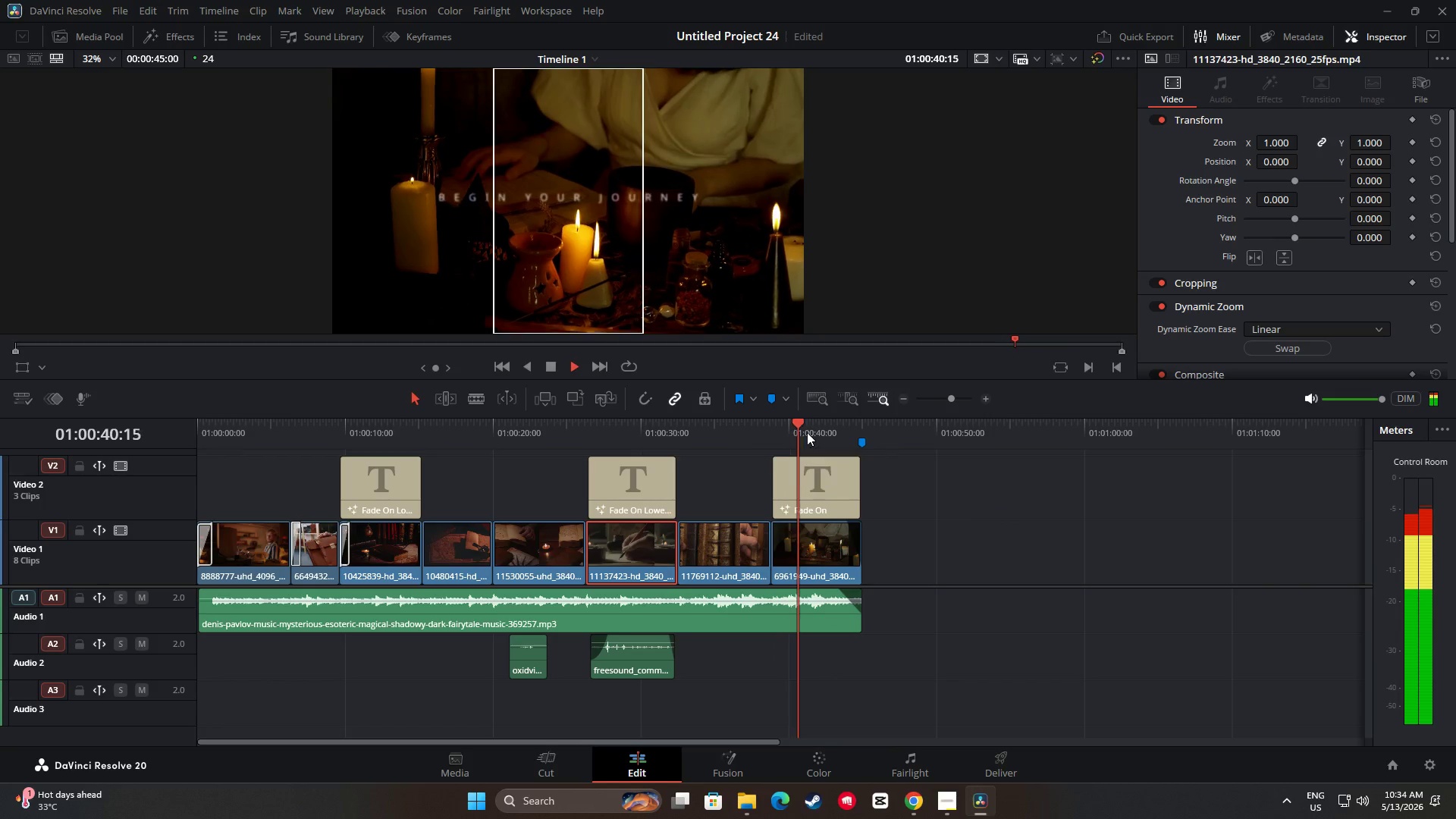 
key(Space)
 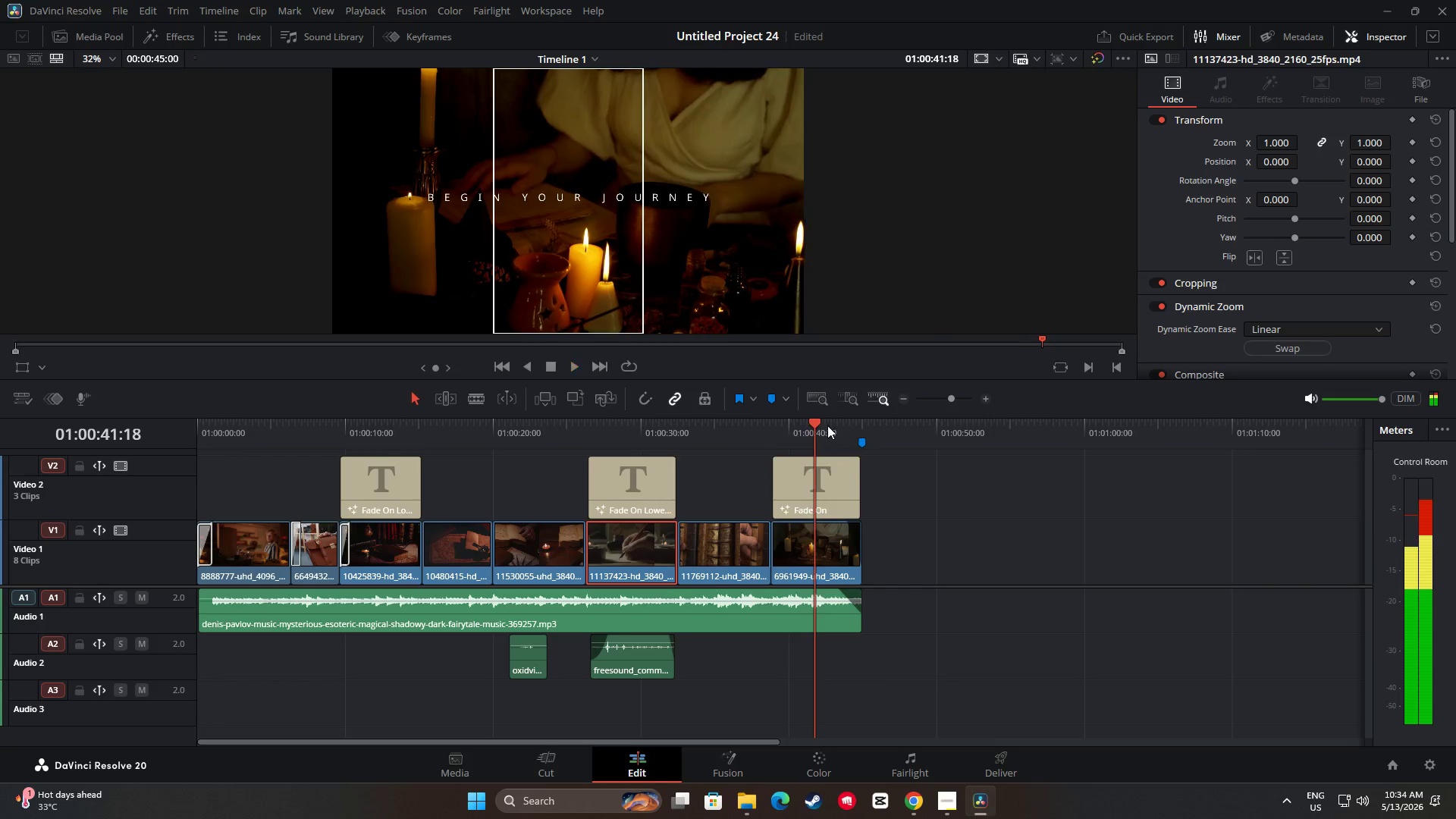 
left_click_drag(start_coordinate=[822, 423], to_coordinate=[761, 425])
 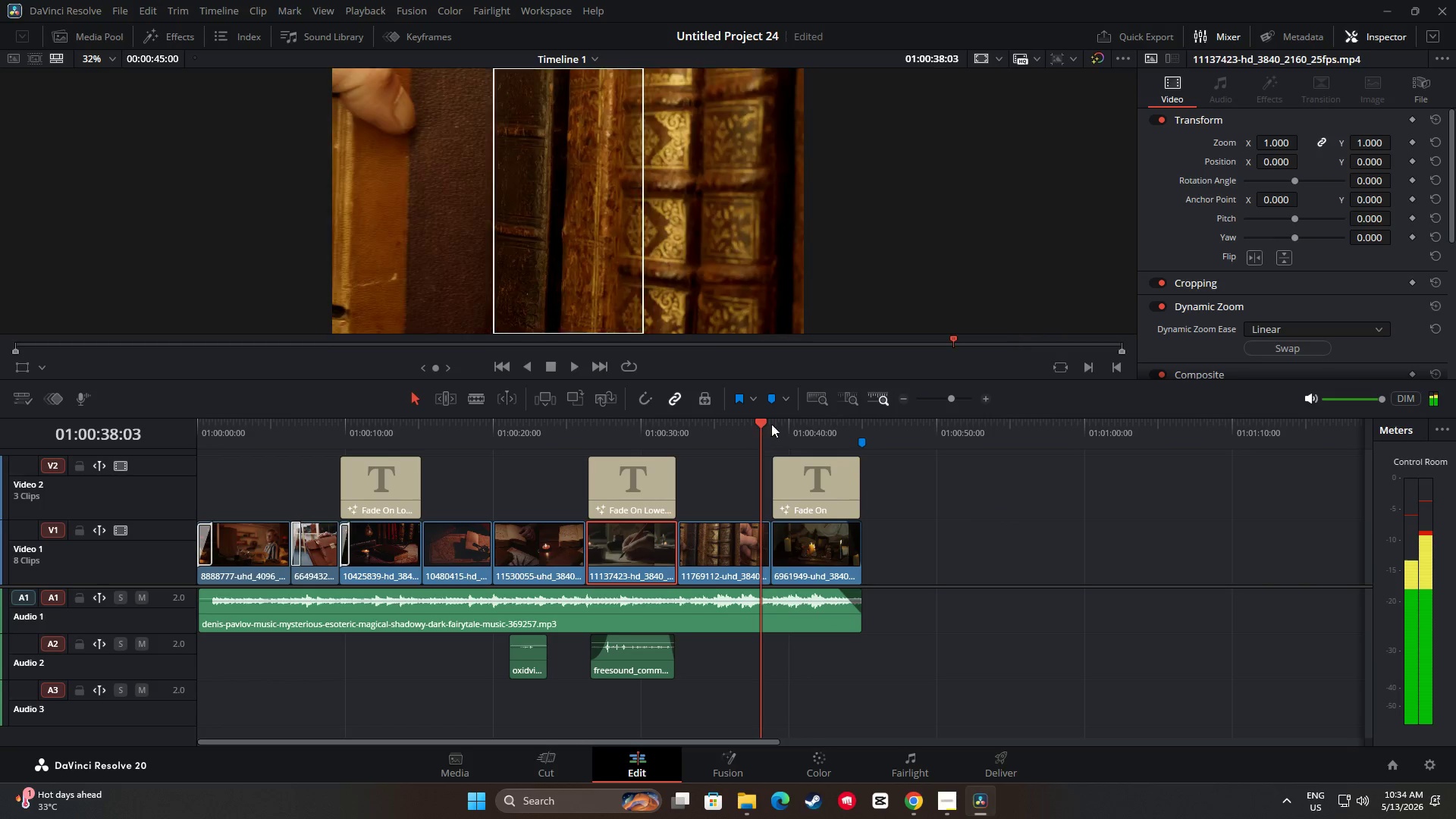 
key(Space)
 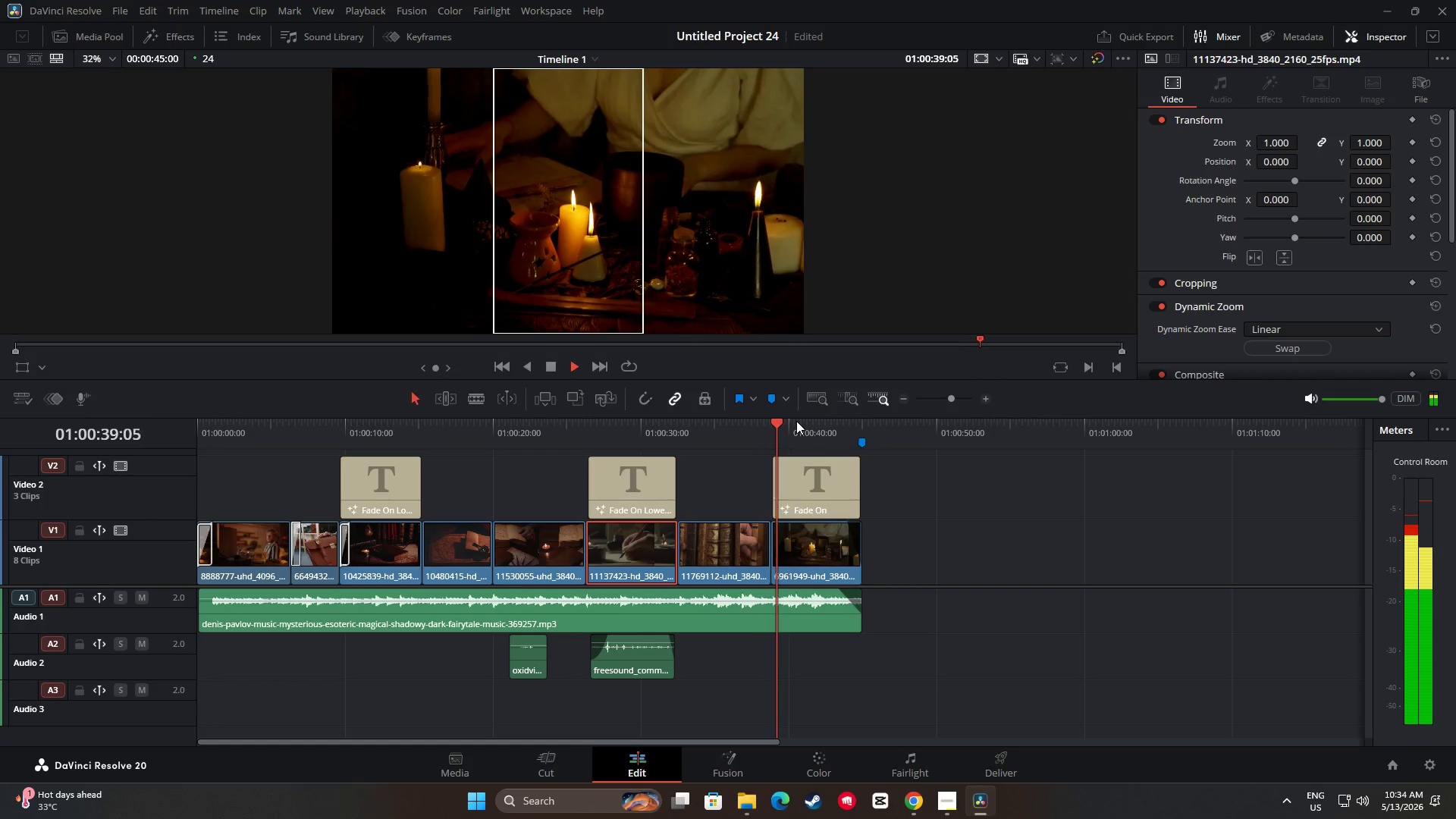 
key(Space)
 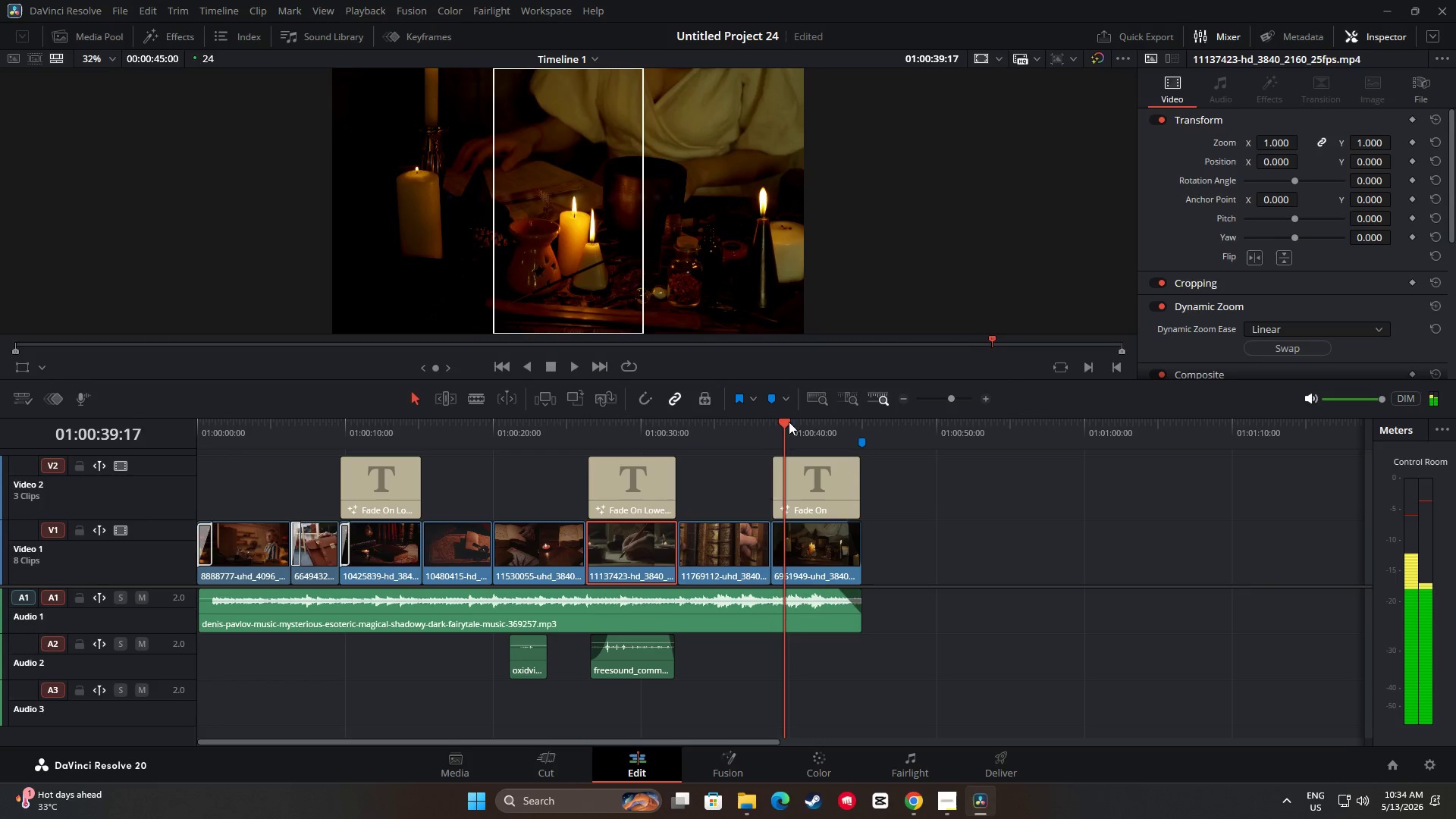 
left_click_drag(start_coordinate=[785, 423], to_coordinate=[761, 428])
 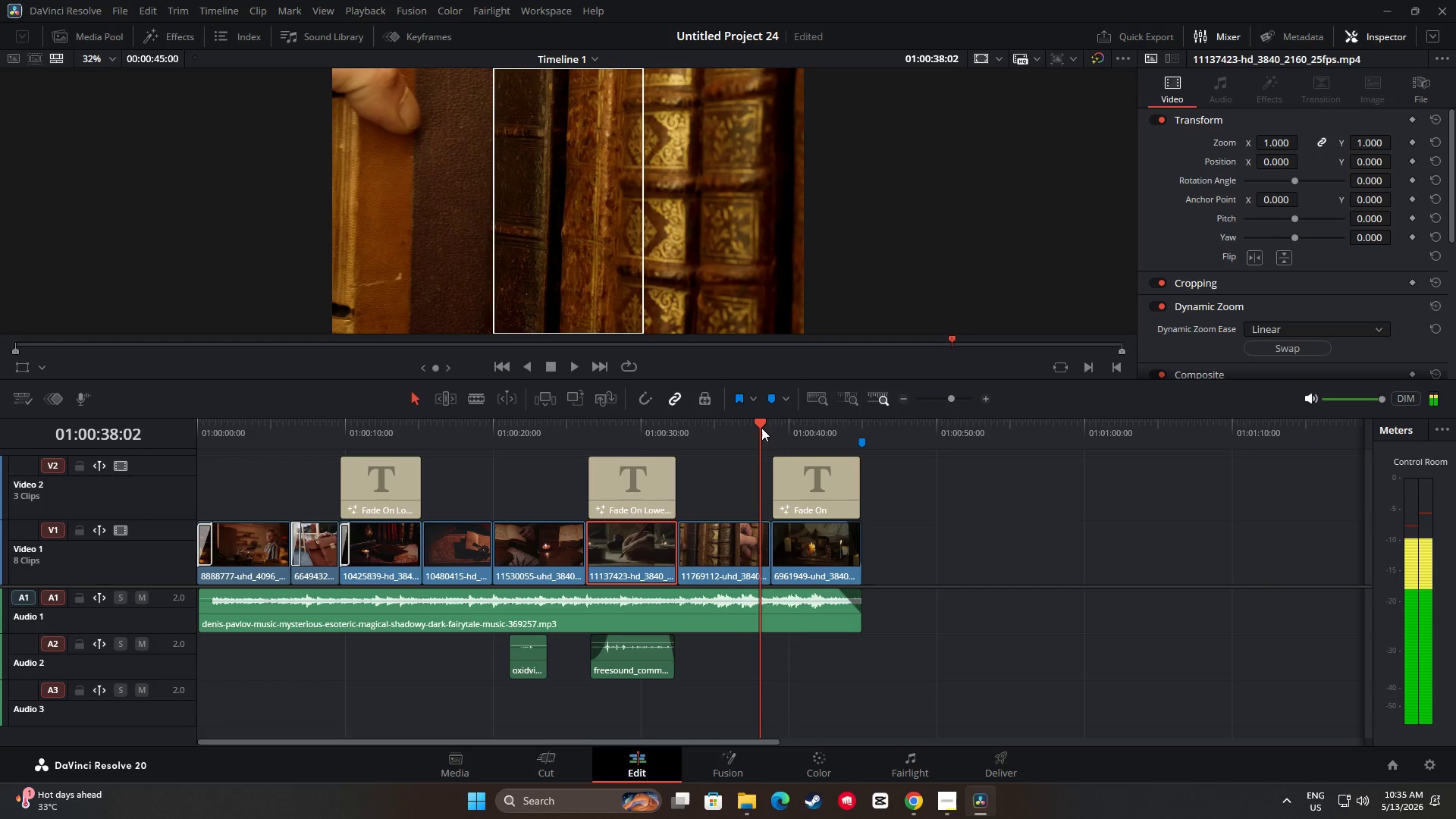 
key(Space)
 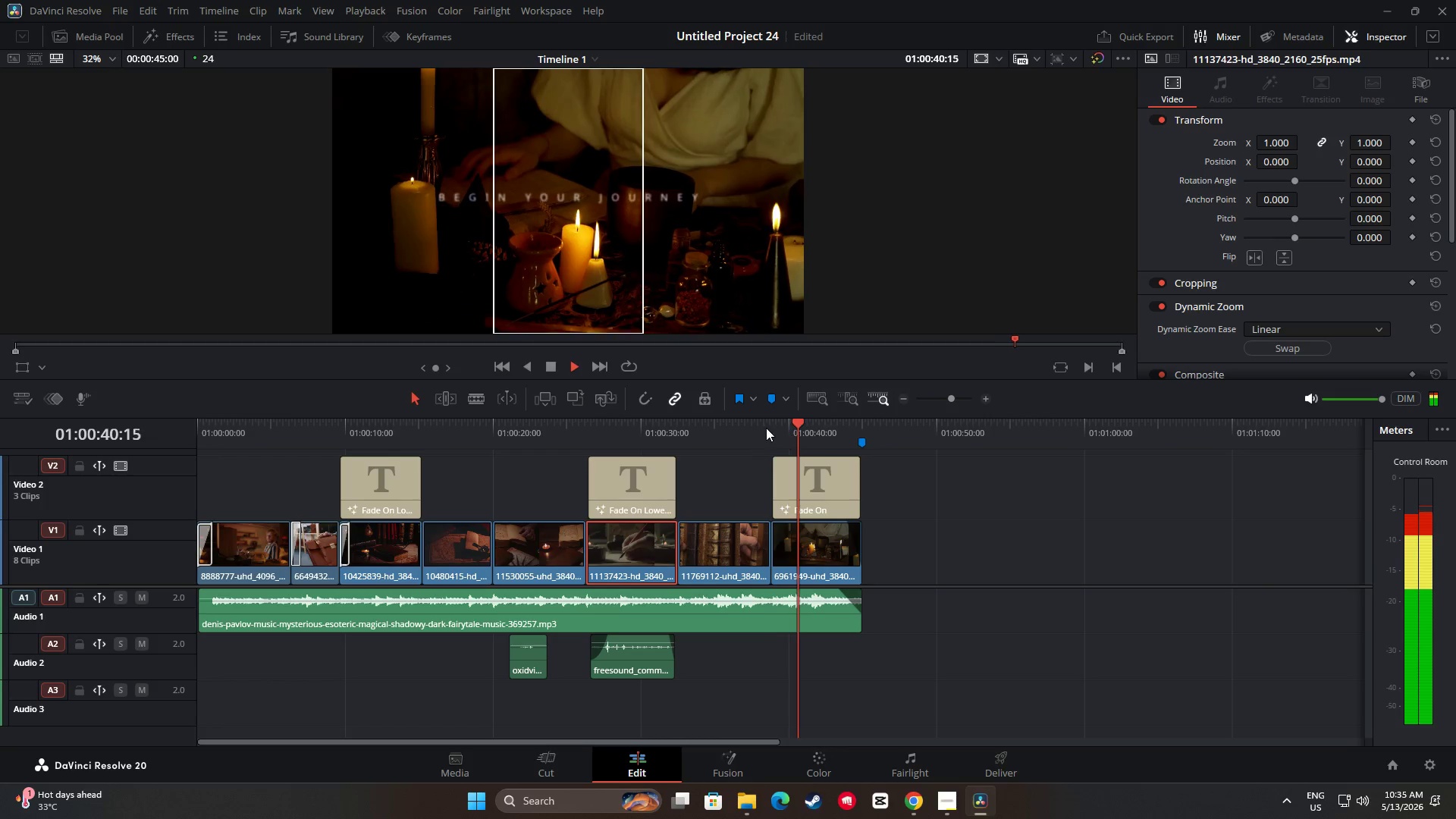 
key(Space)
 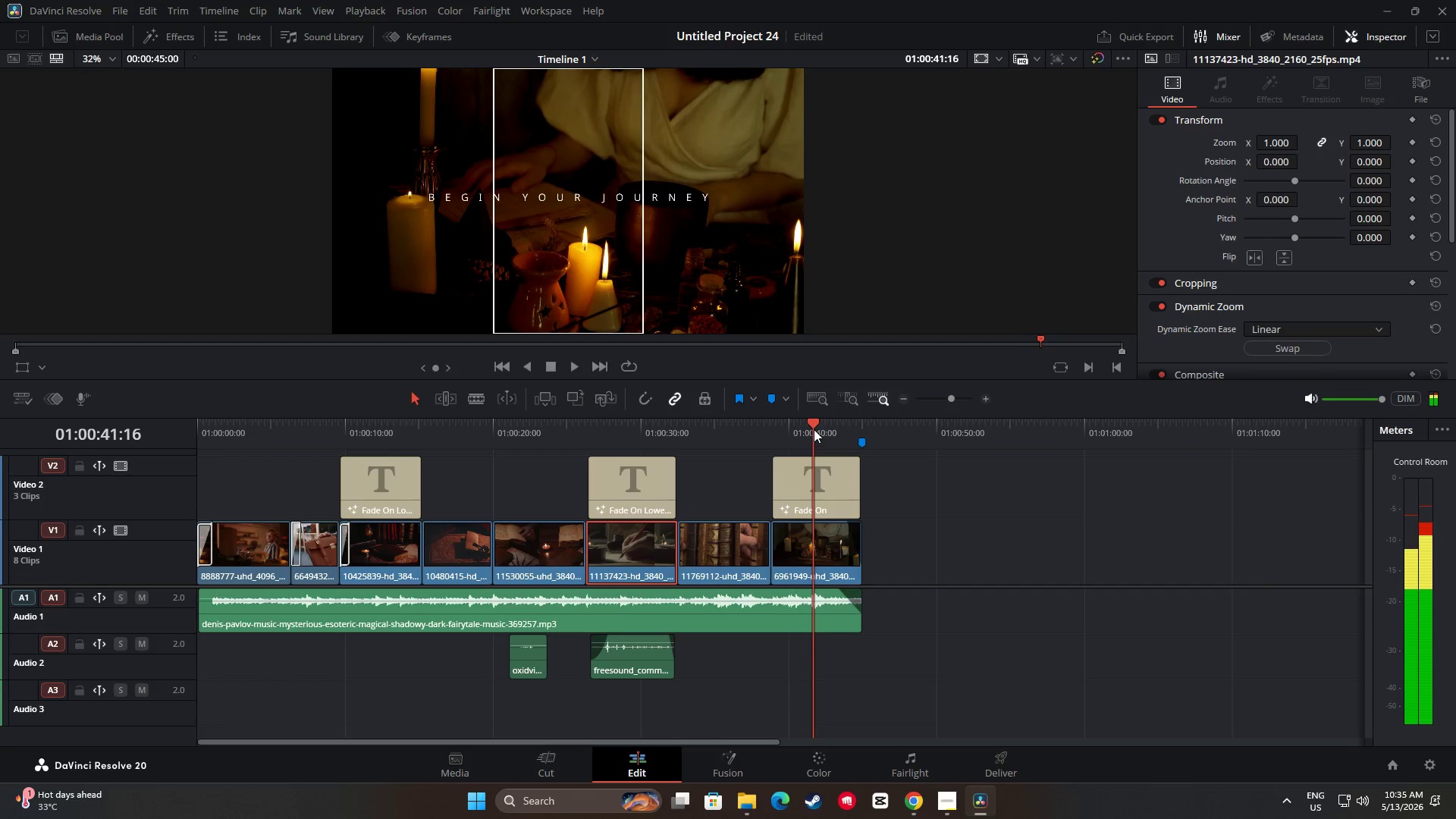 
left_click_drag(start_coordinate=[814, 428], to_coordinate=[192, 472])
 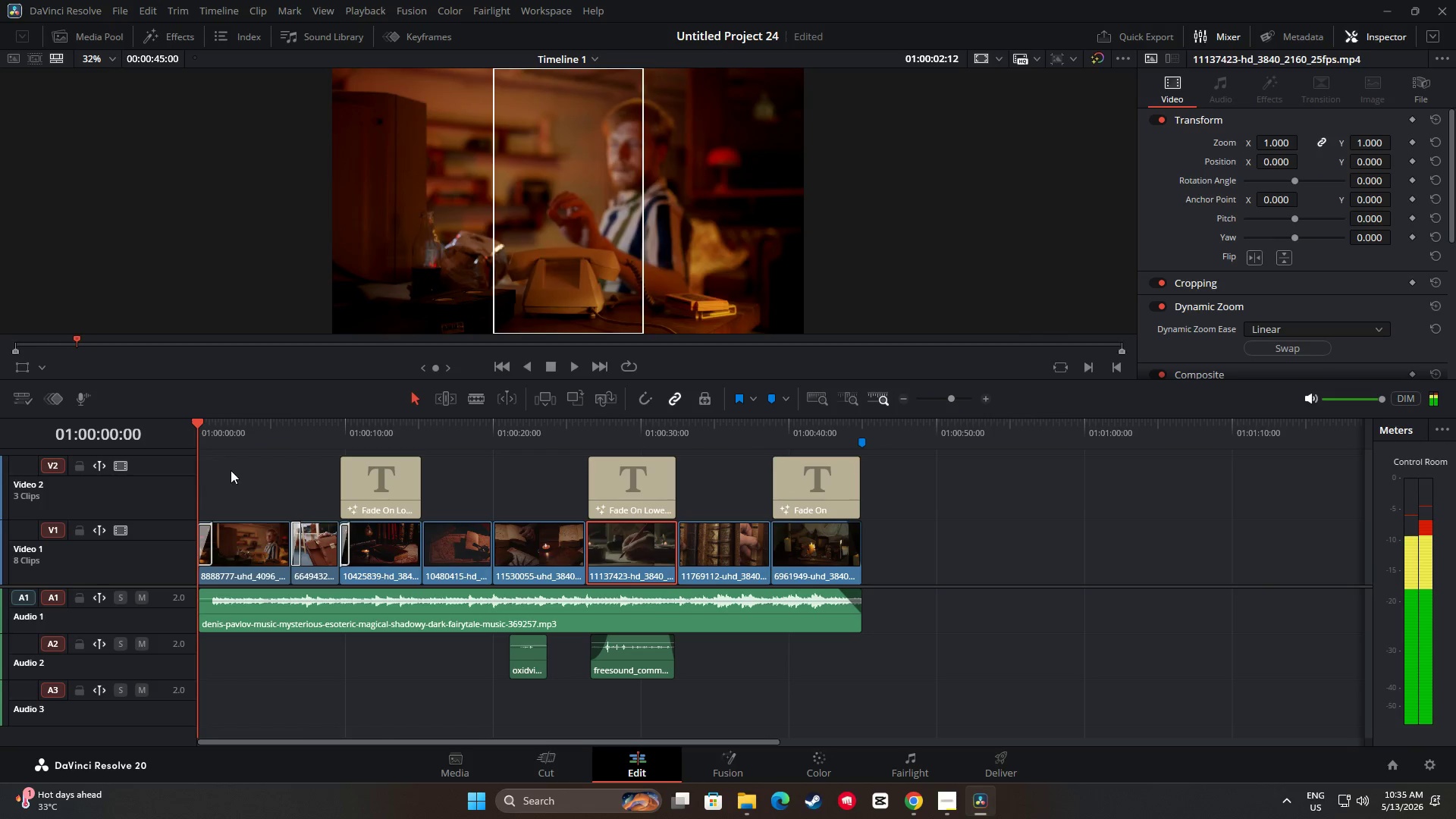 